 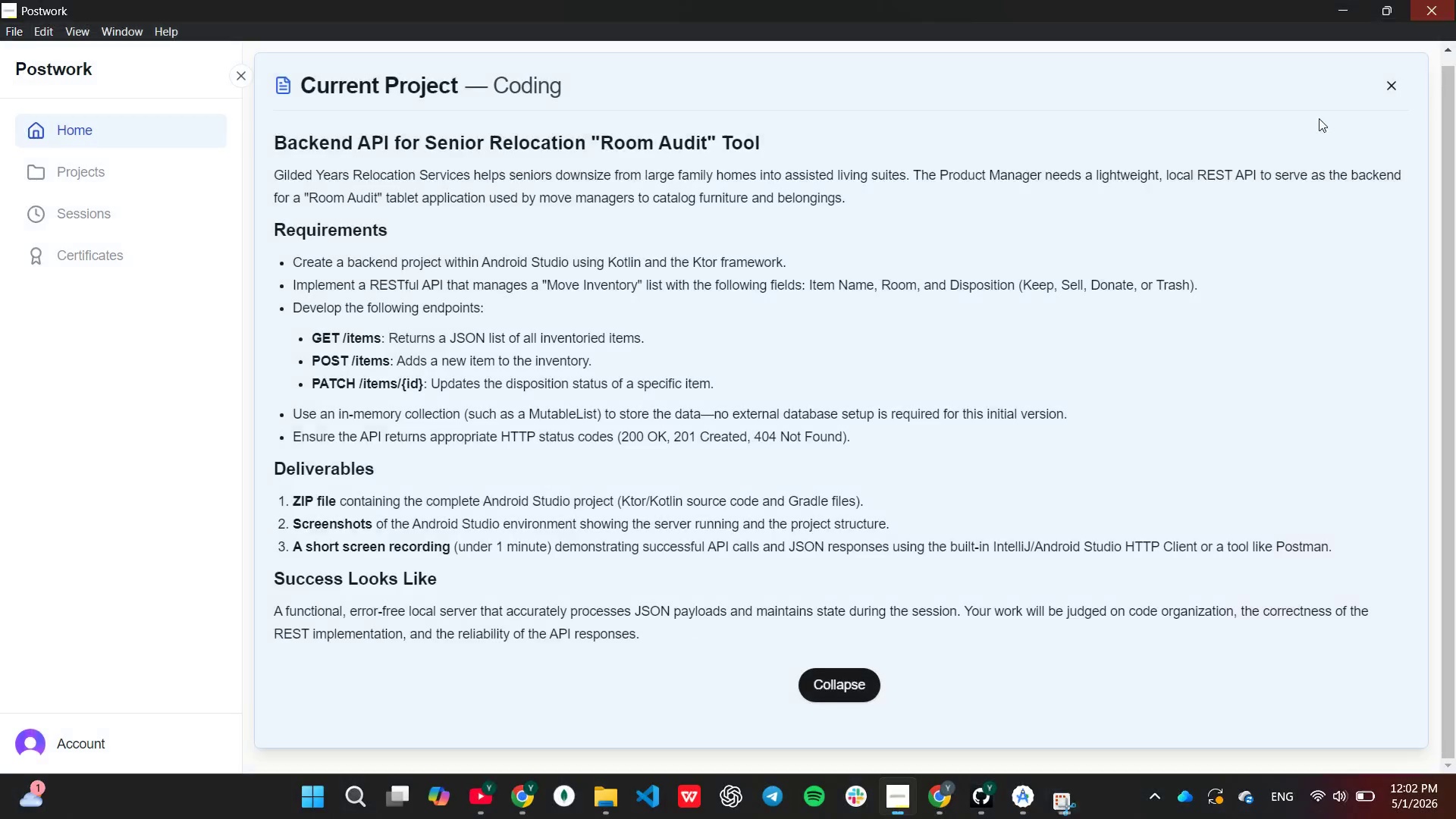 
left_click([1063, 792])
 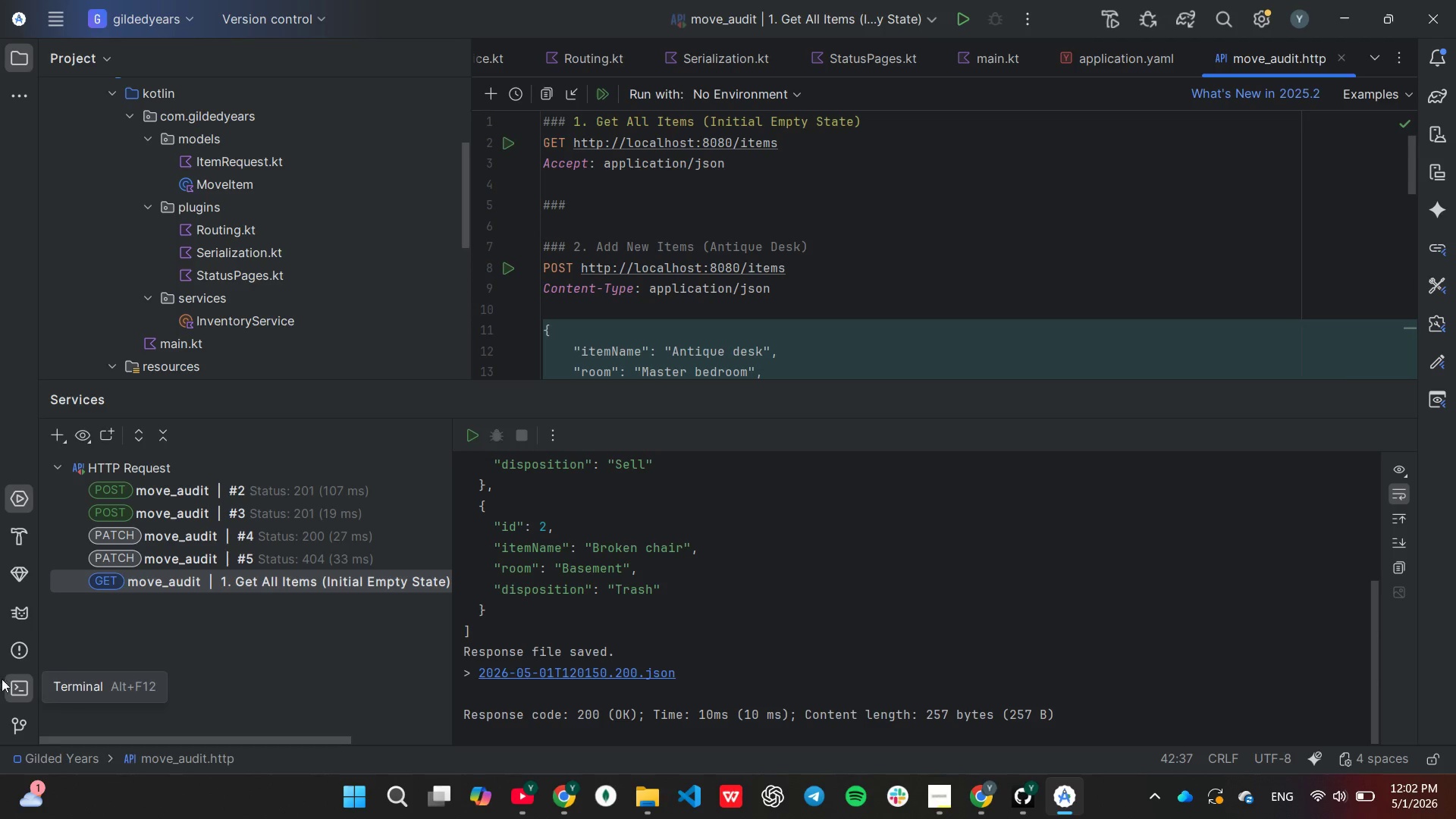 
left_click([5, 692])
 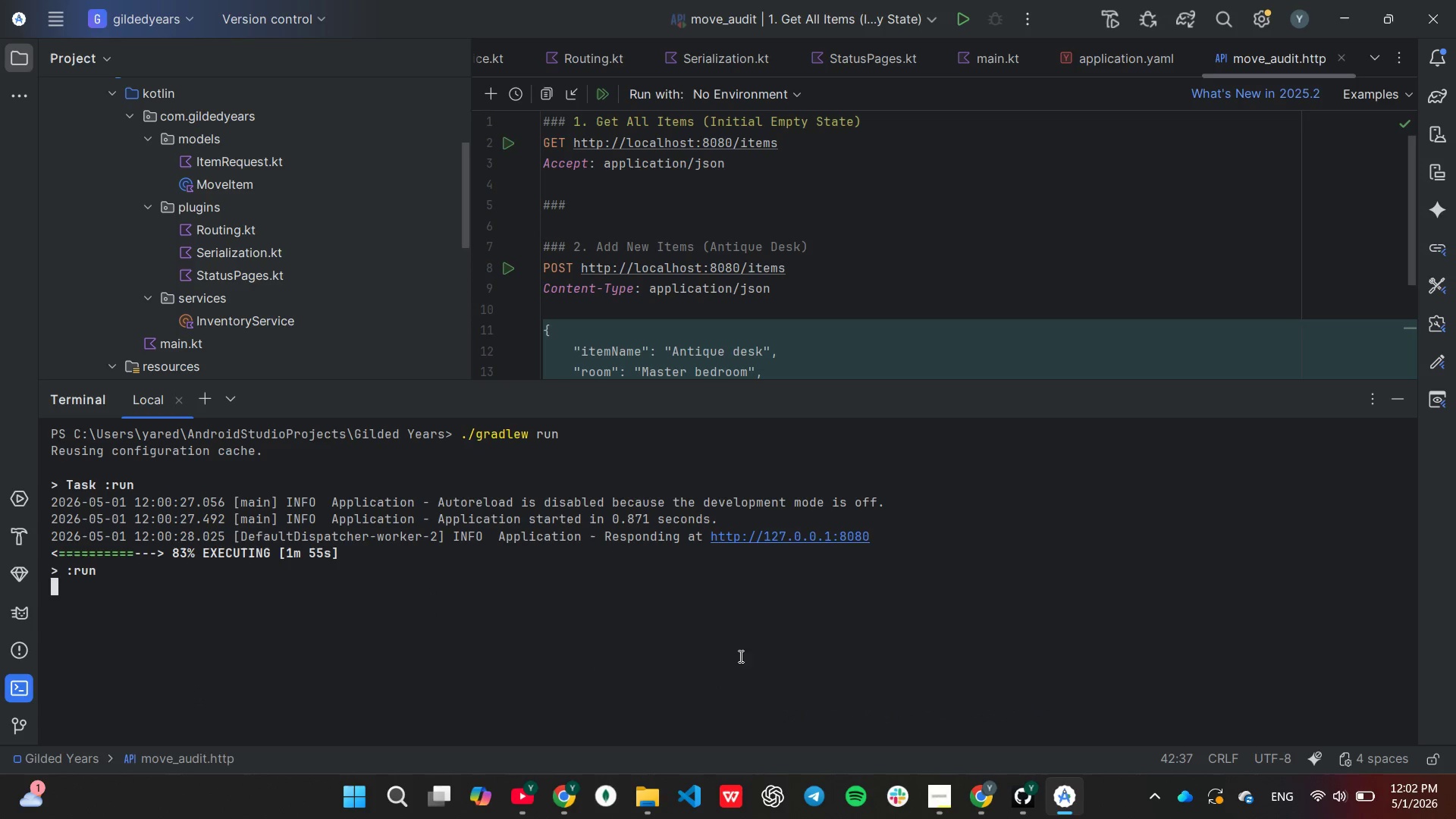 
left_click([734, 648])
 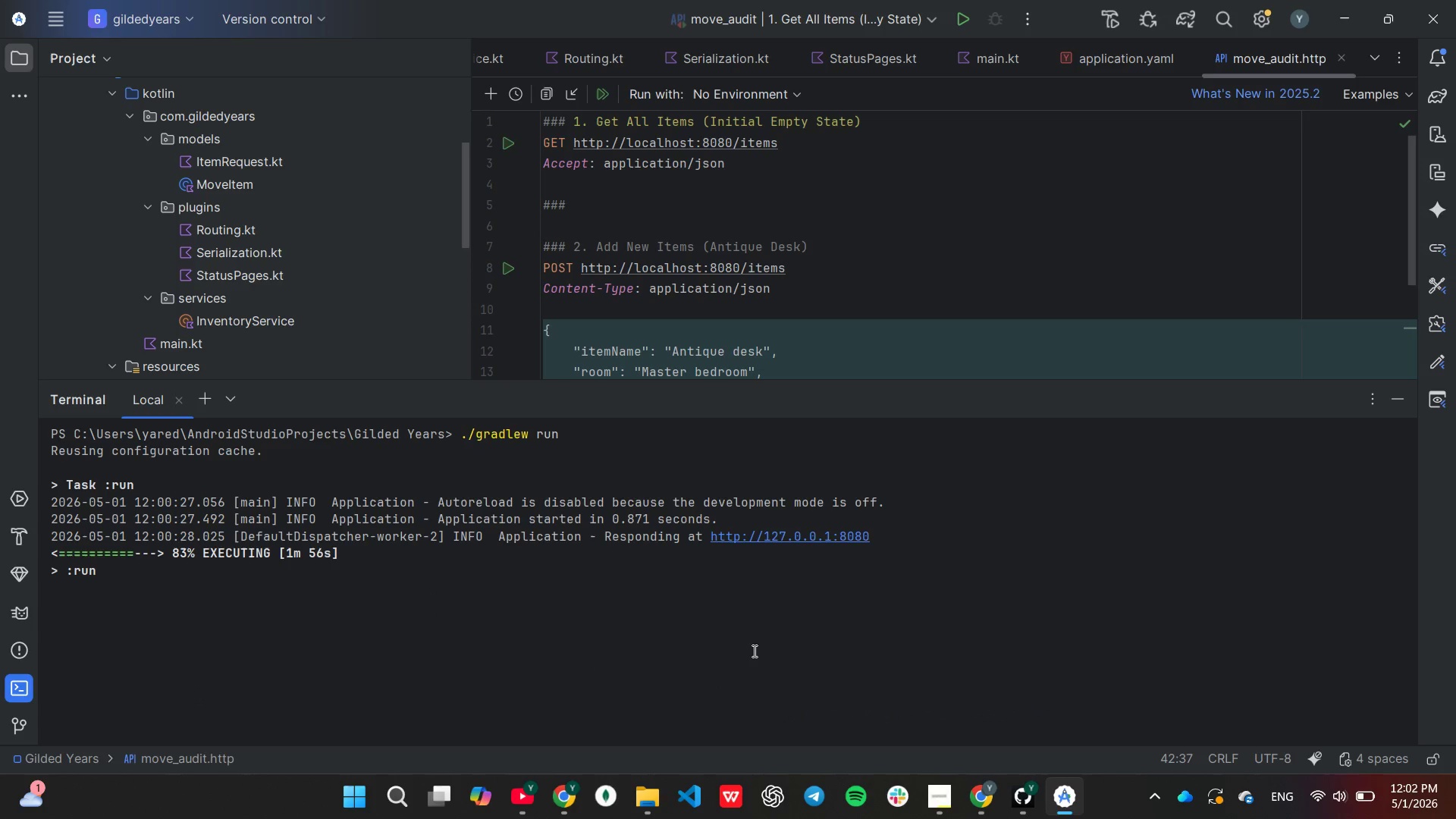 
key(Control+ControlLeft)
 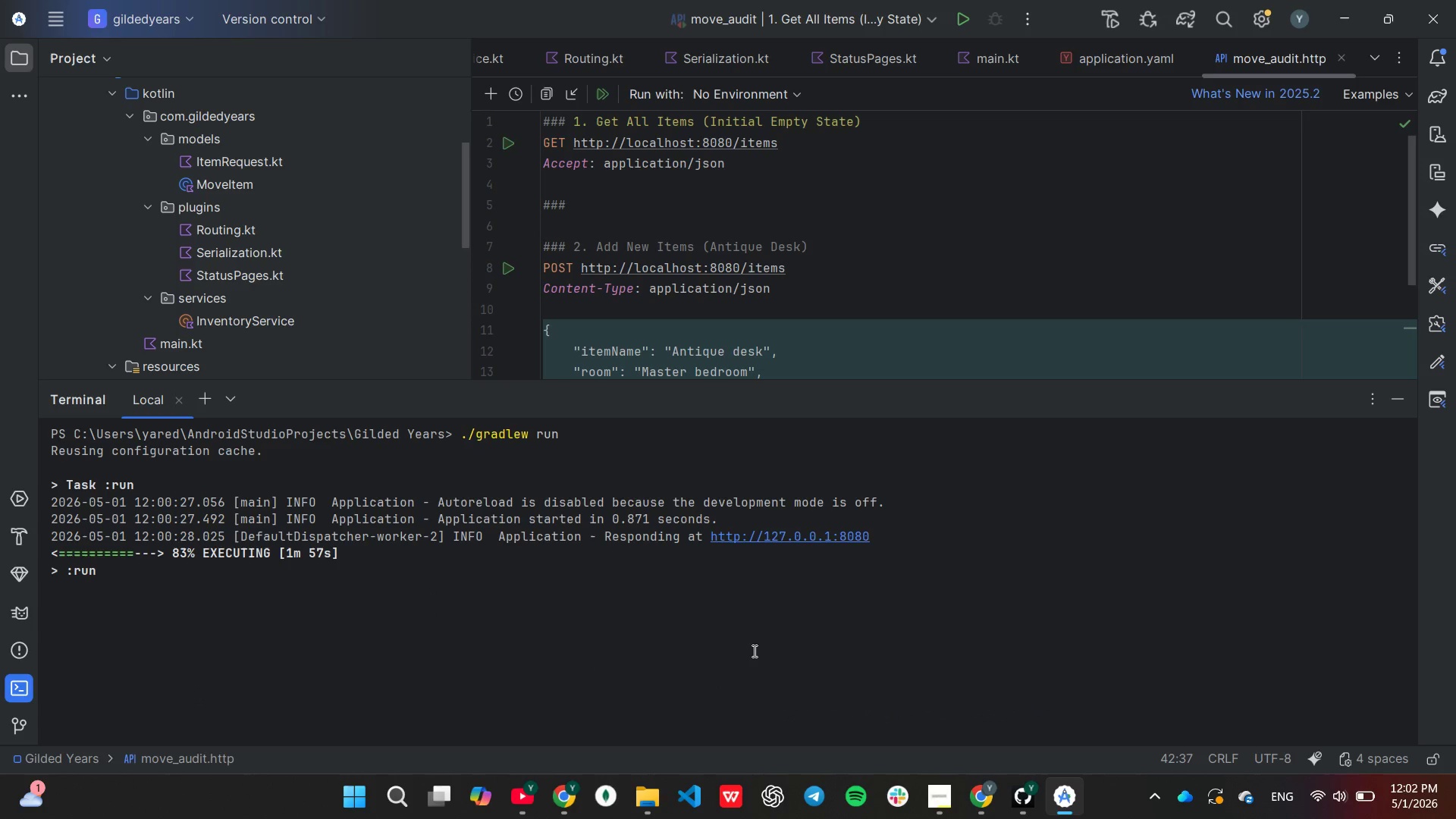 
key(Control+C)
 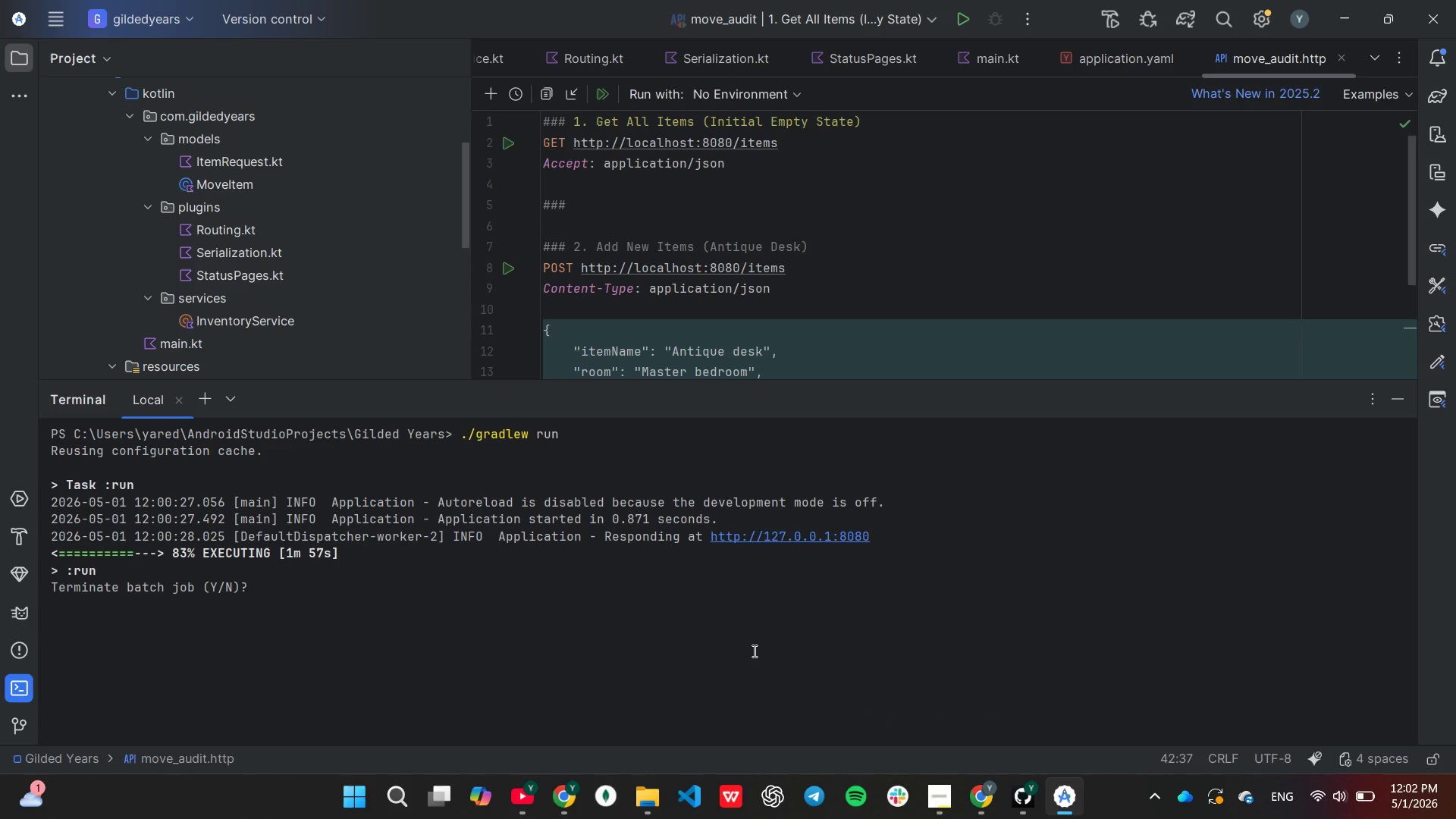 
key(Y)
 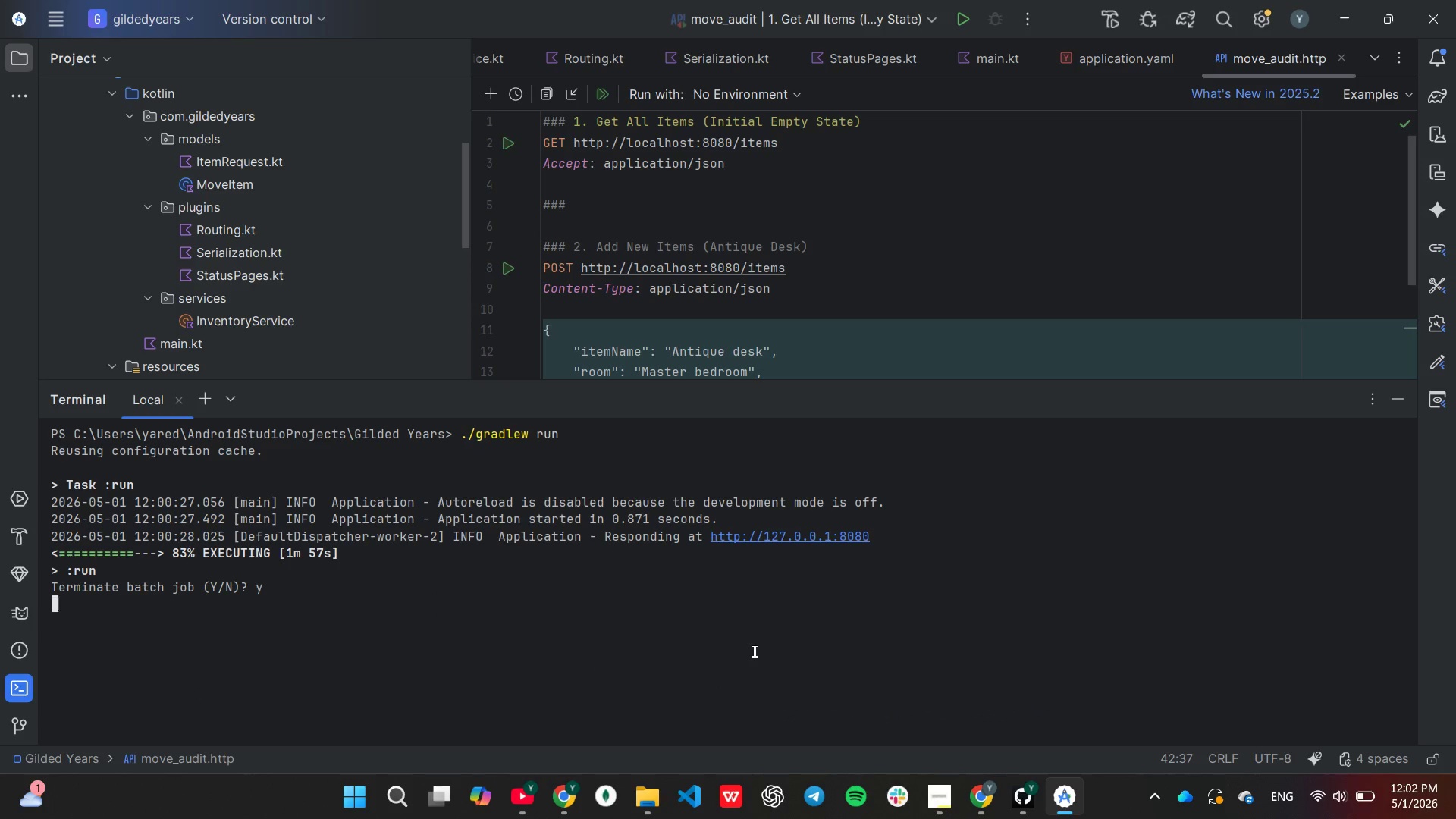 
key(Enter)
 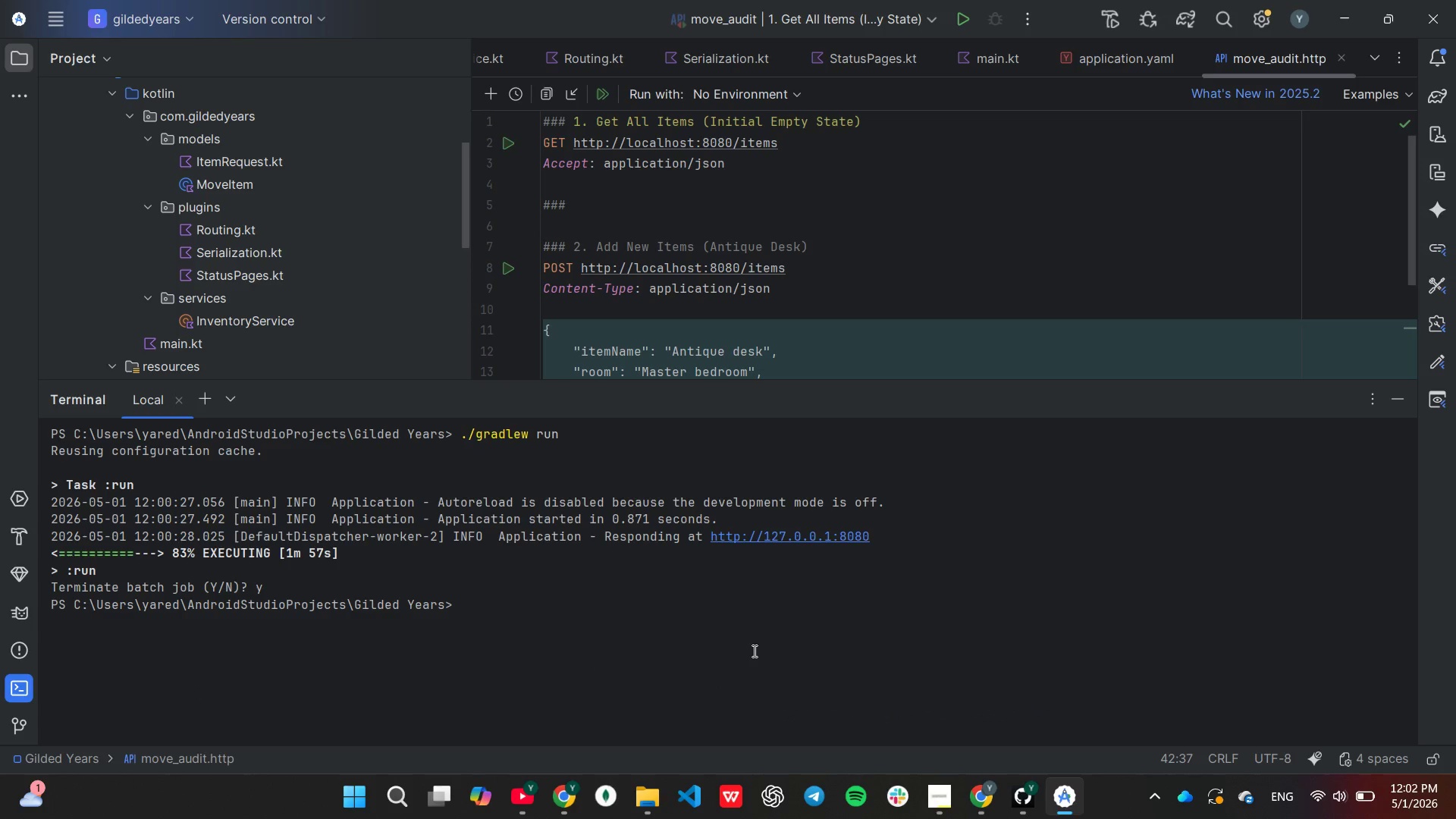 
key(ArrowUp)
 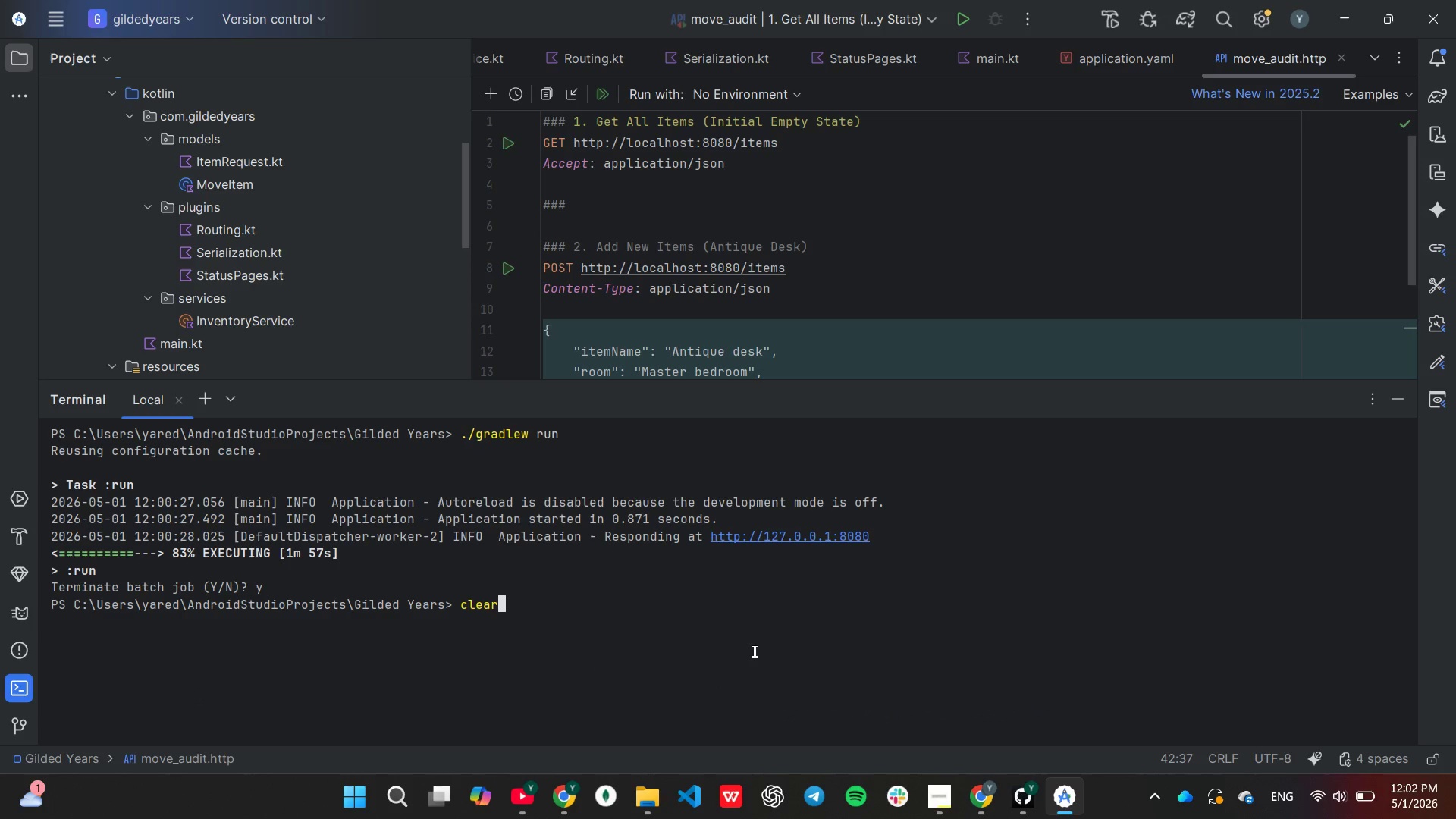 
key(ArrowUp)
 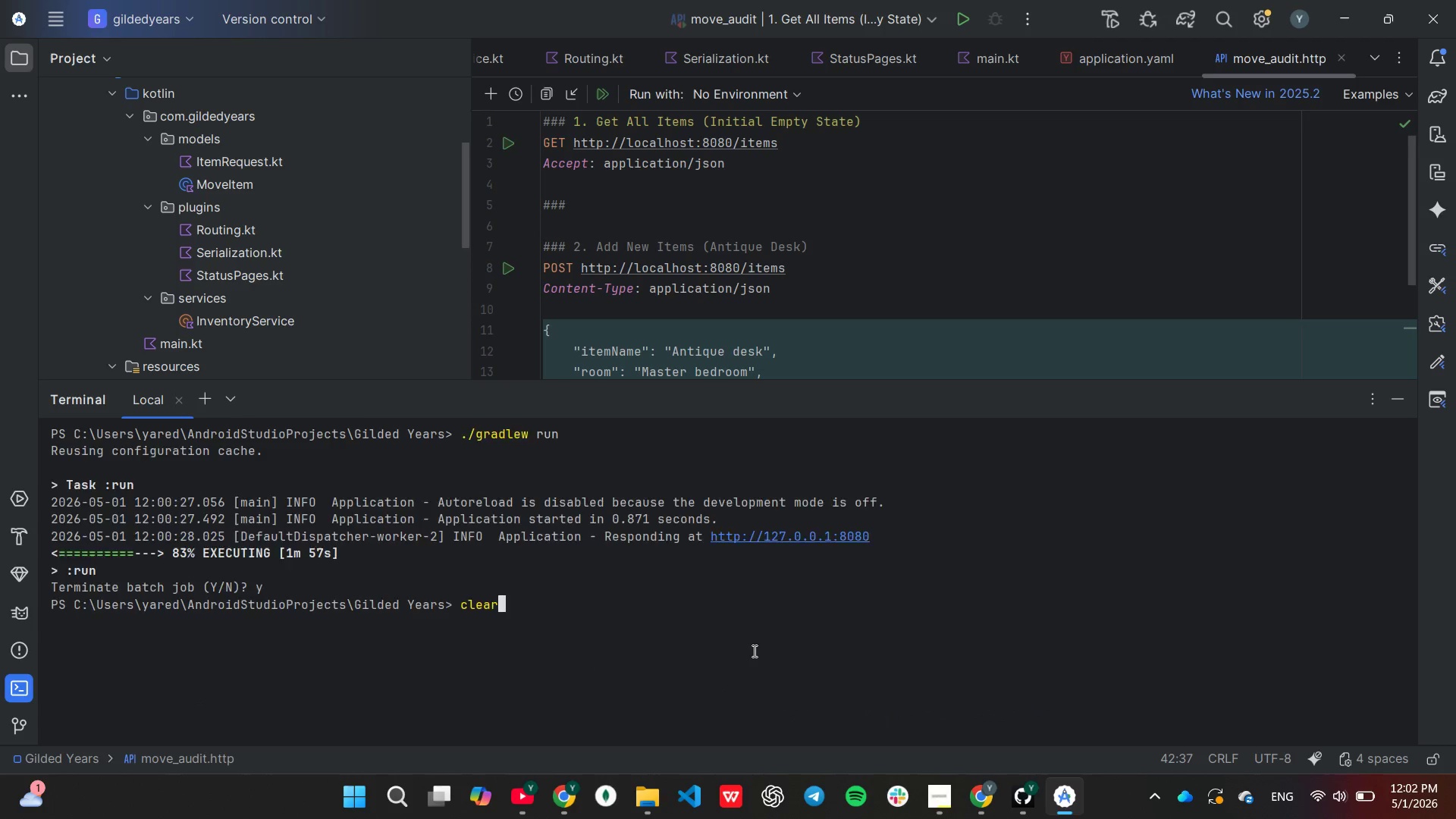 
key(Enter)
 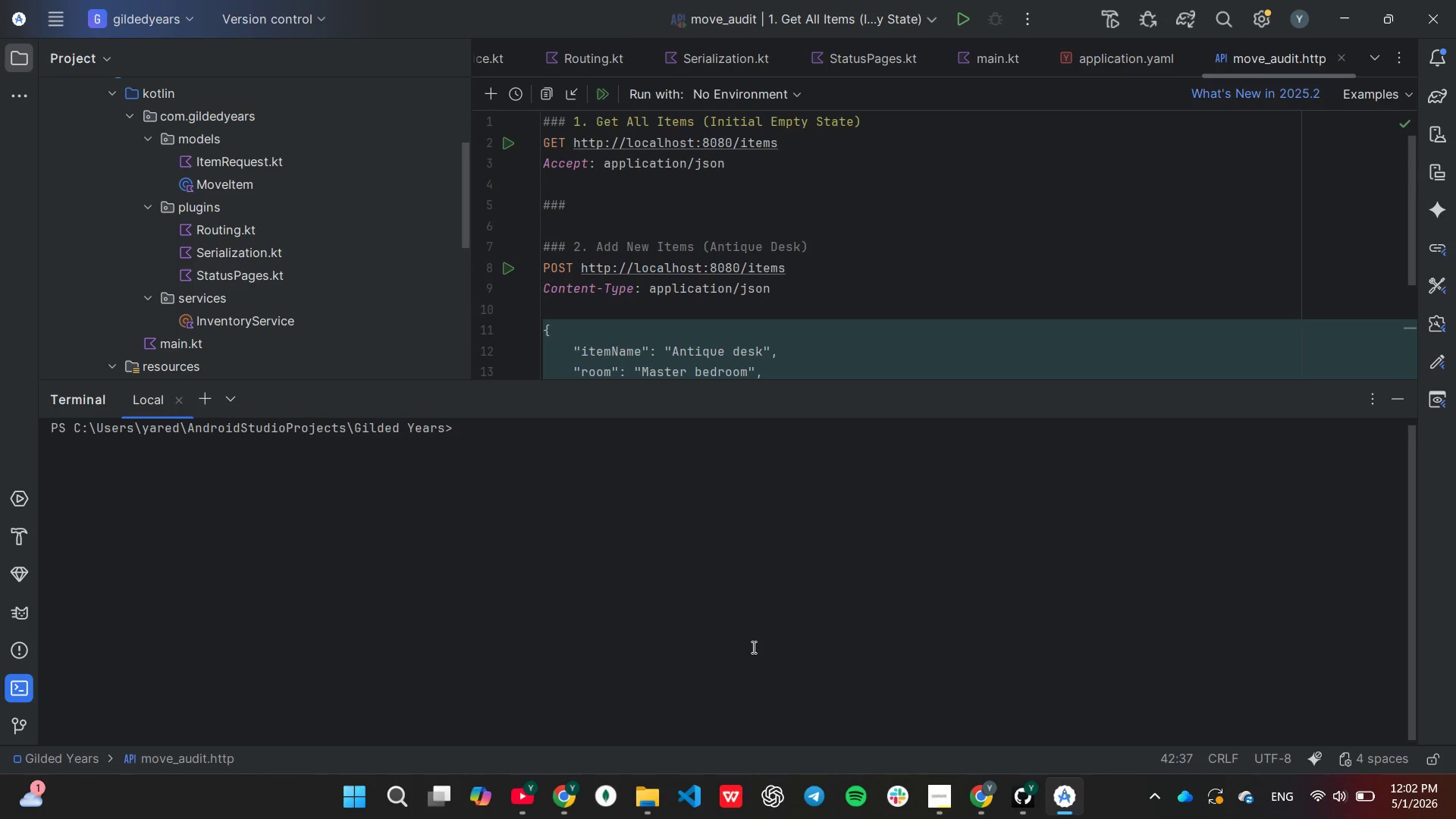 
key(ArrowUp)
 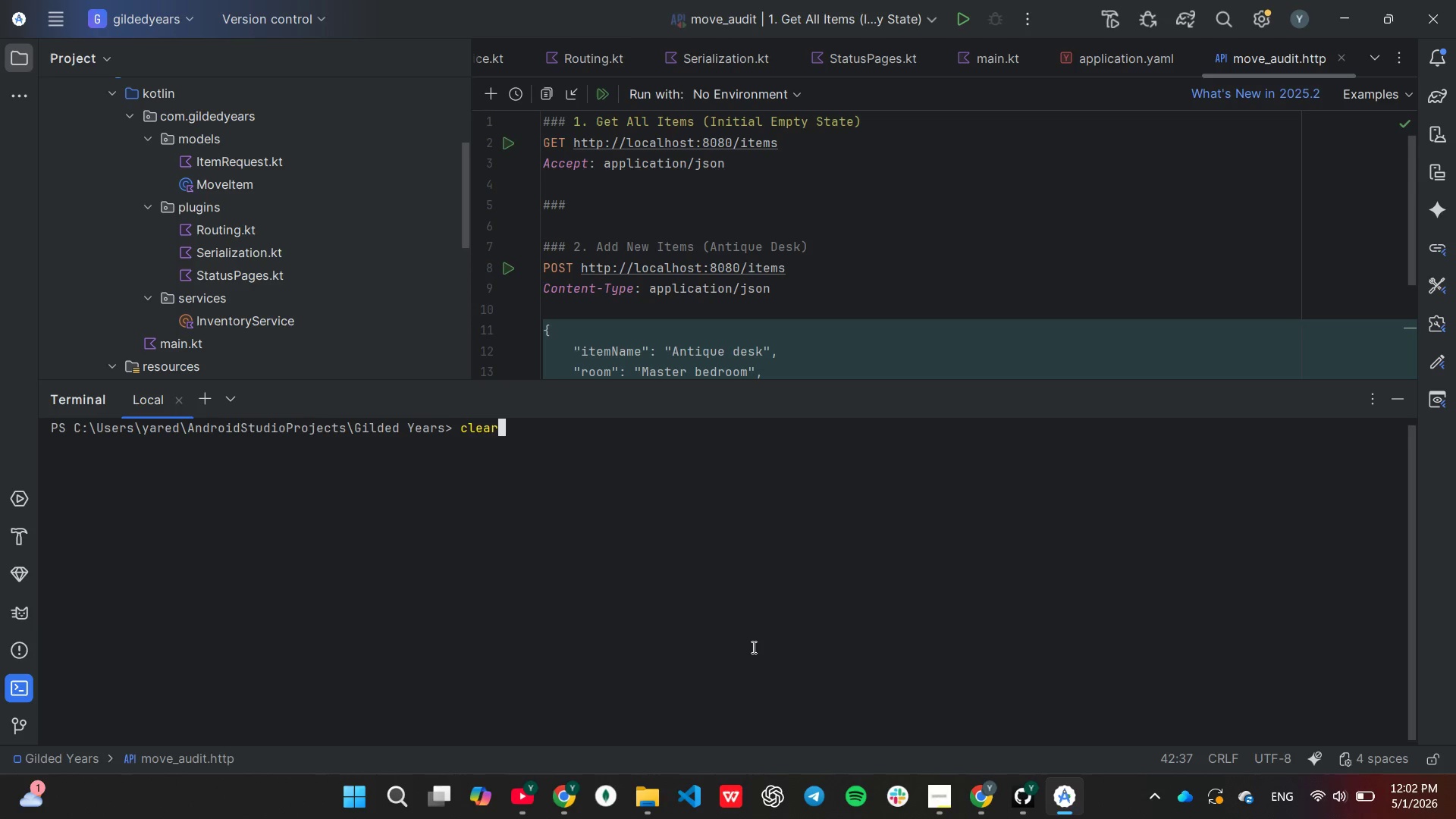 
key(ArrowUp)
 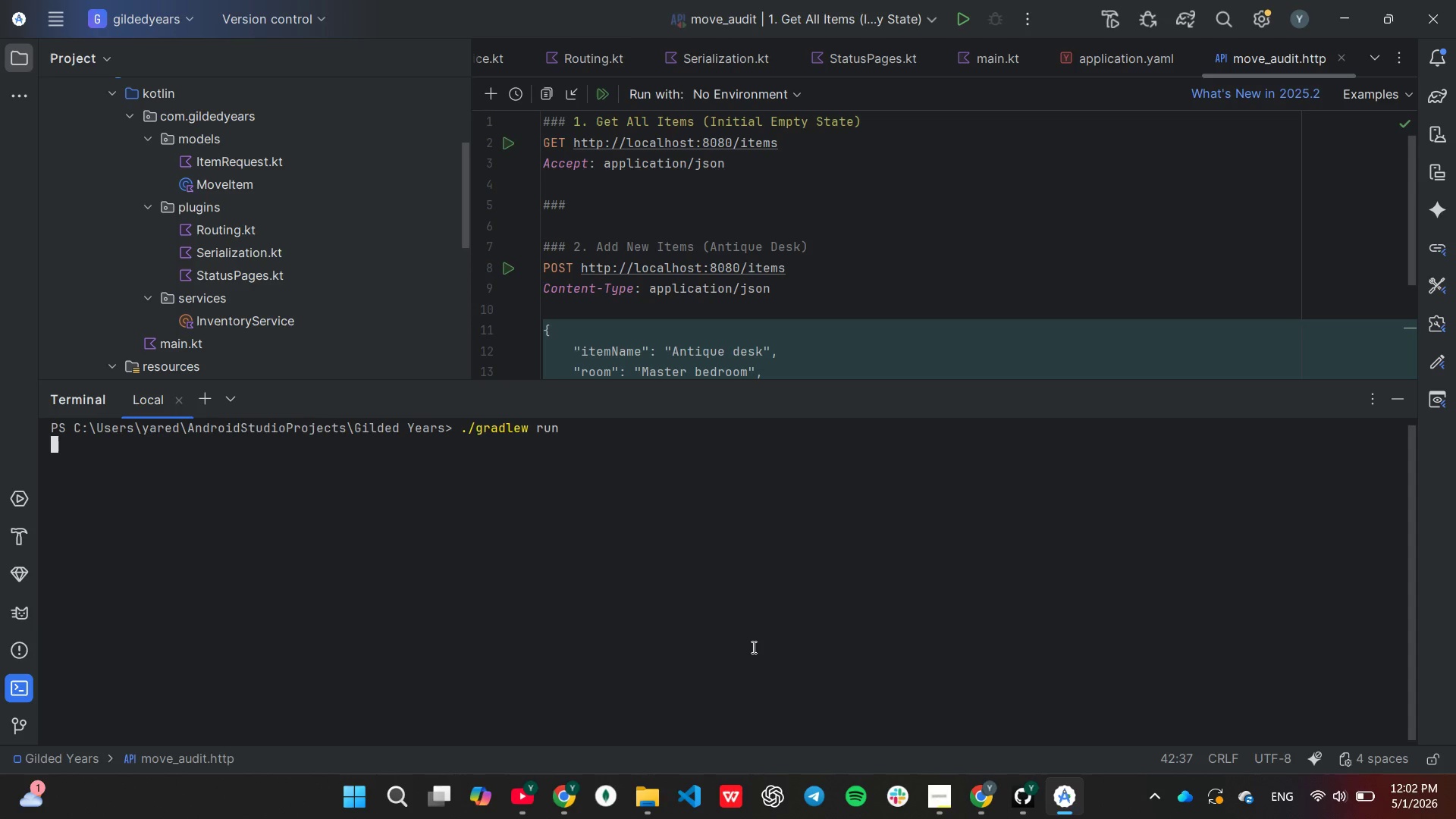 
key(Enter)
 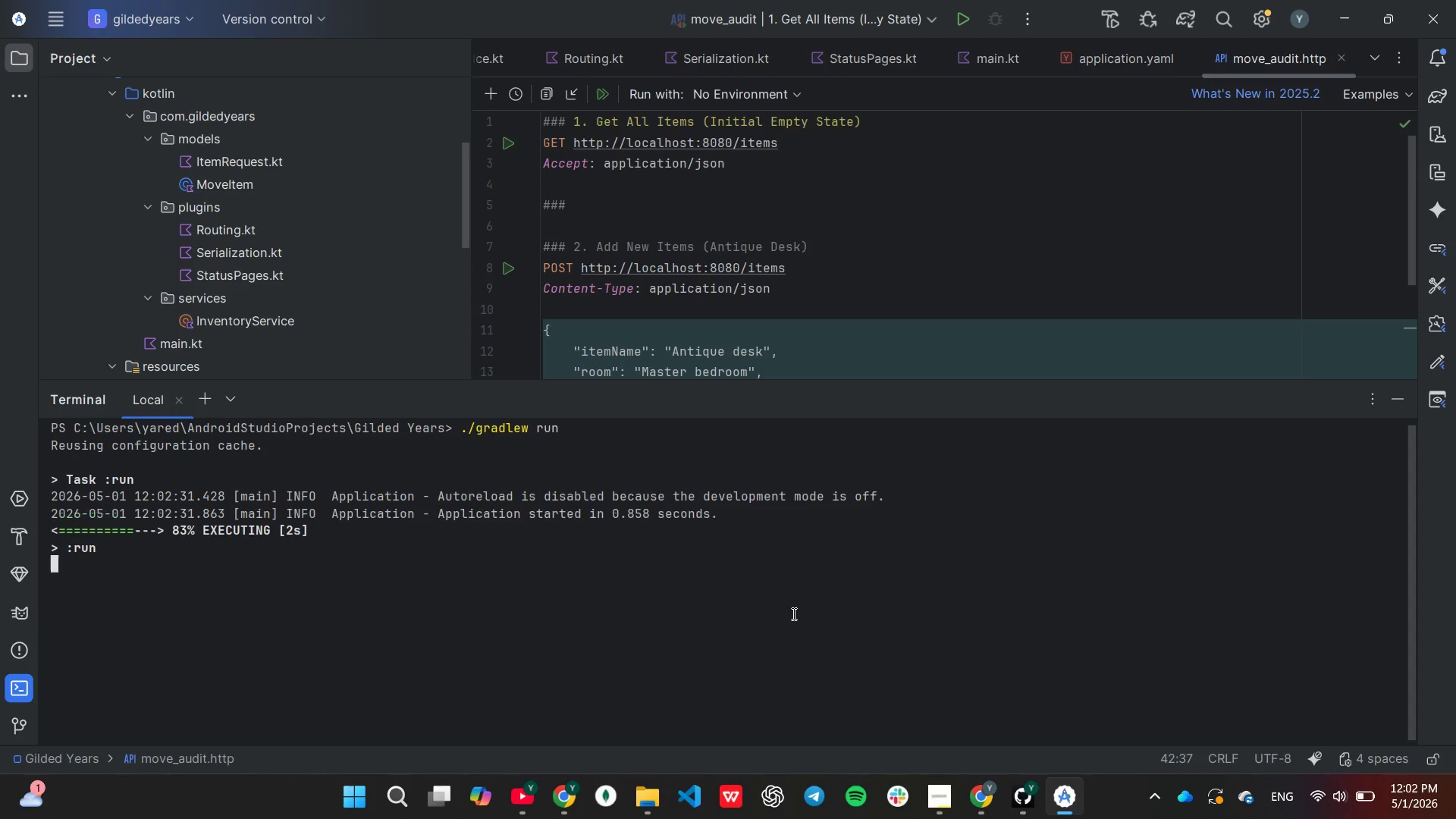 
wait(5.86)
 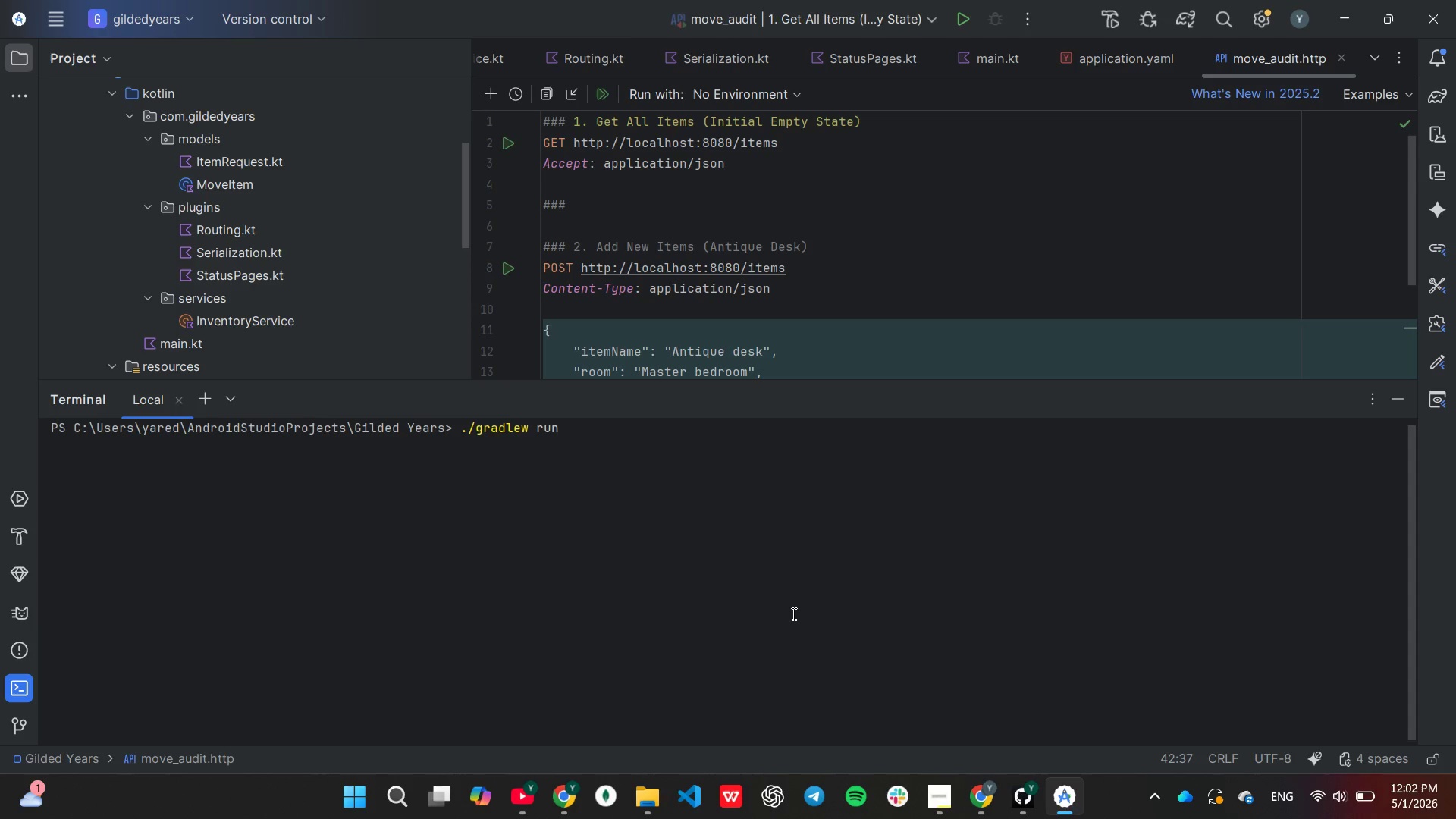 
key(PrintScreen)
 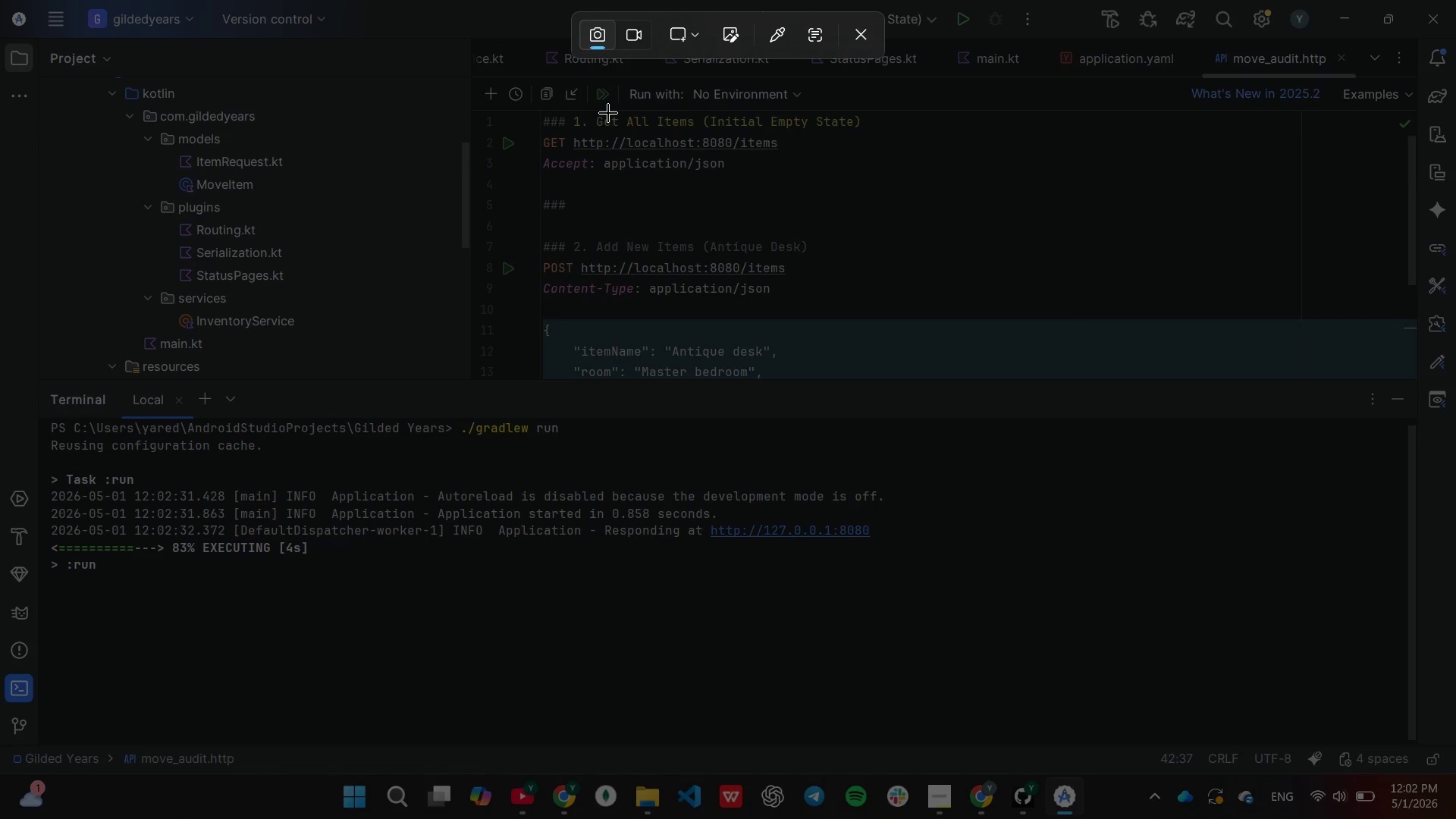 
left_click([630, 36])
 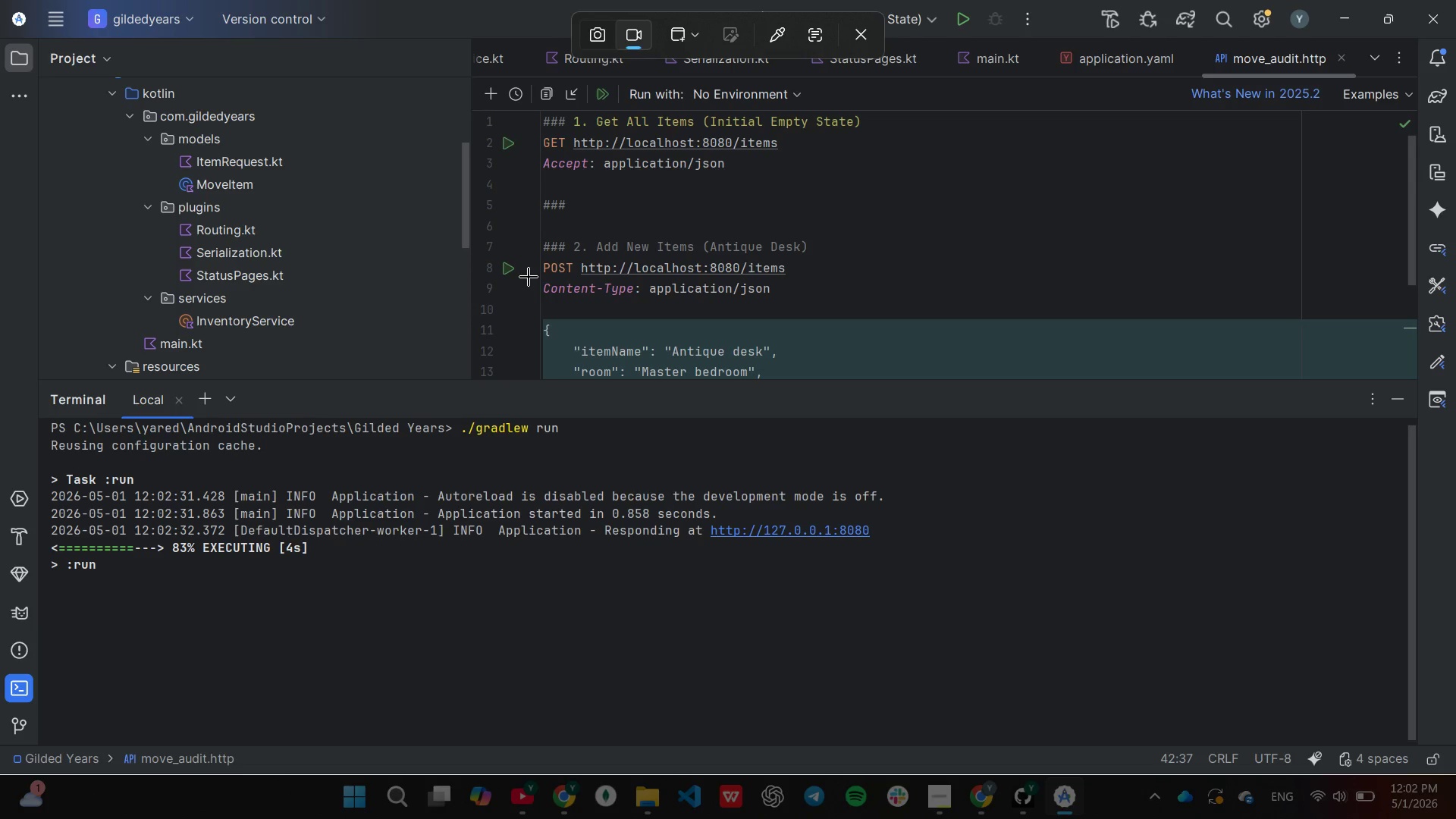 
left_click([529, 277])
 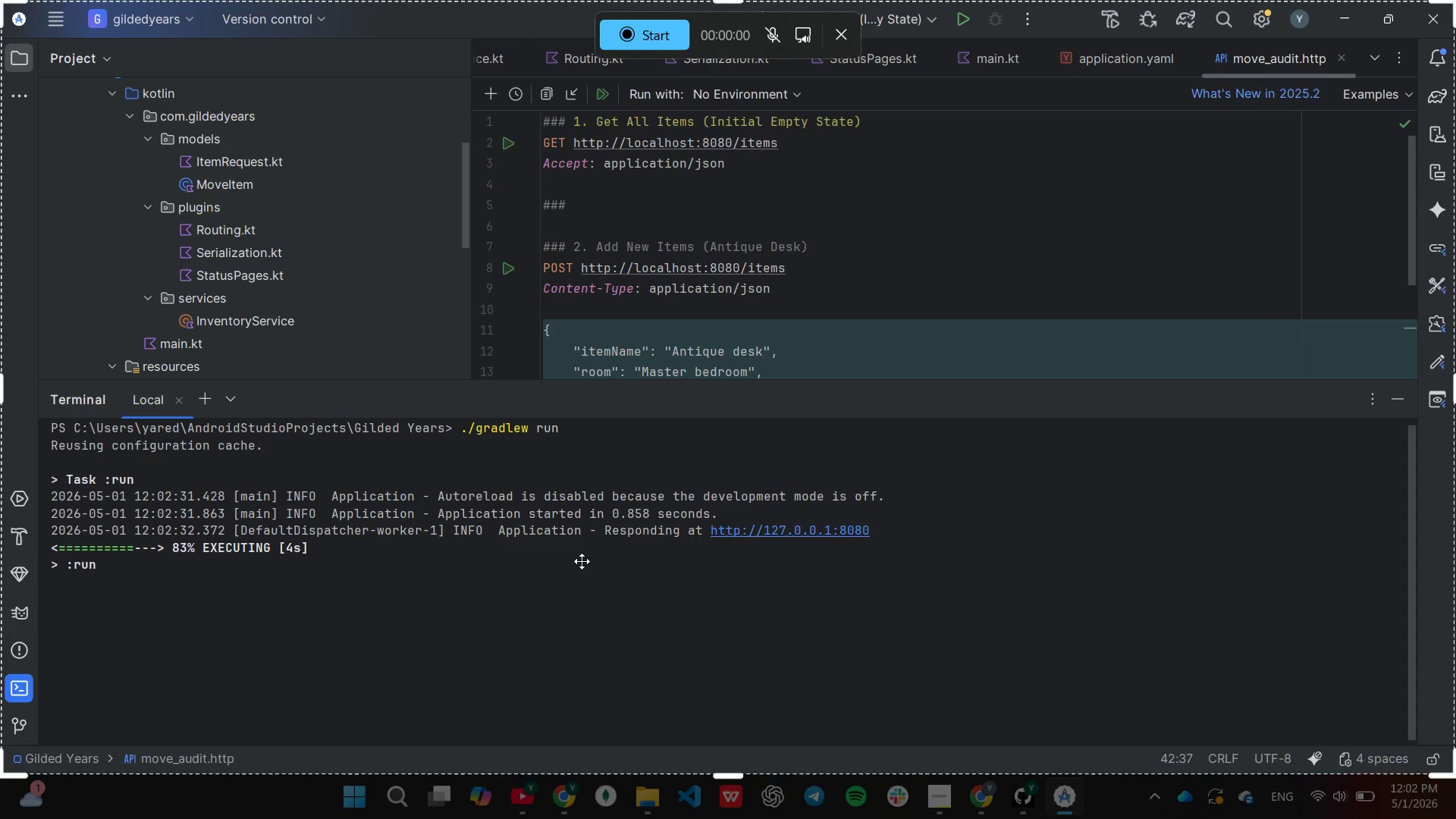 
left_click([626, 23])
 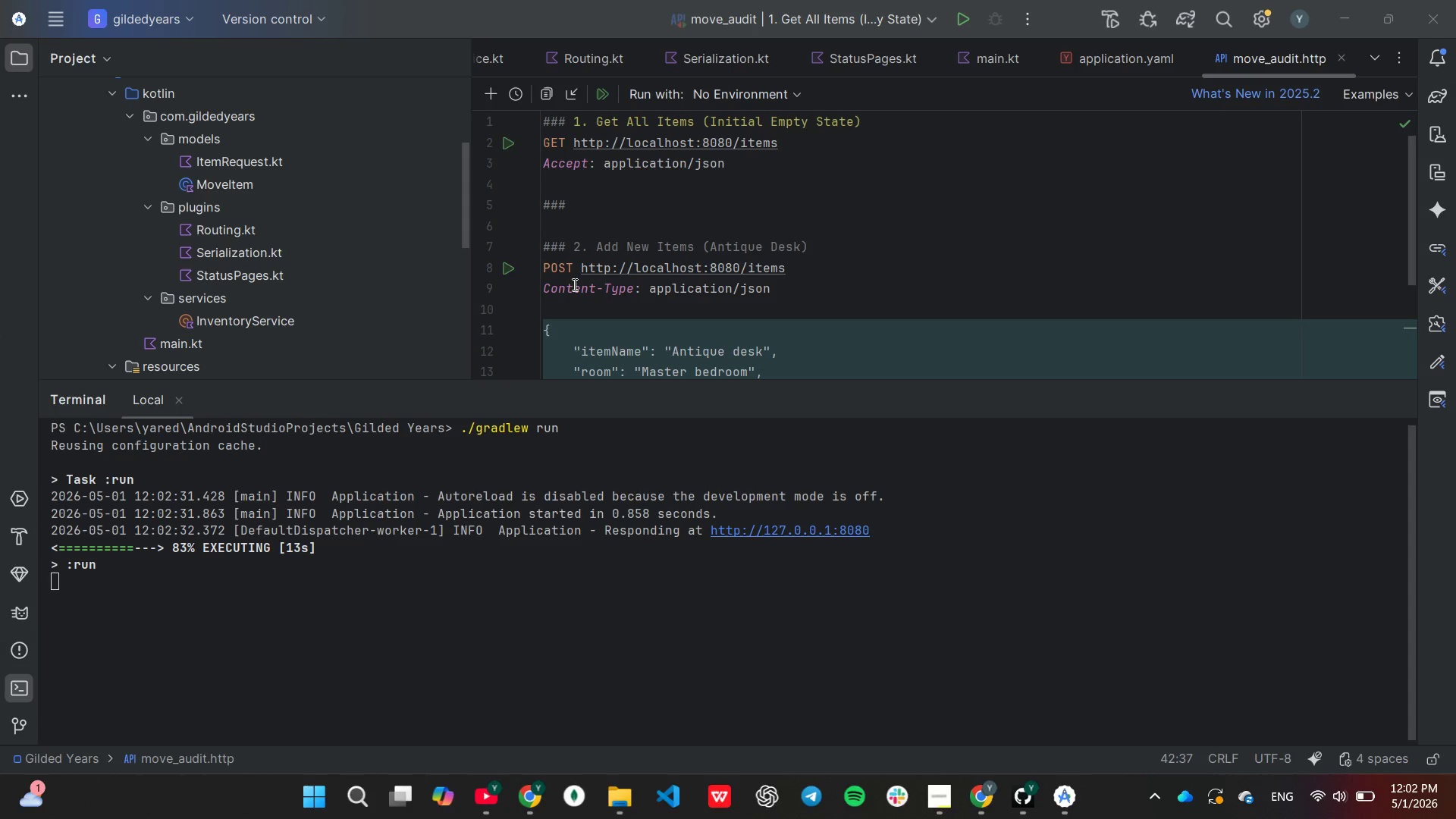 
scroll: coordinate [573, 273], scroll_direction: none, amount: 0.0
 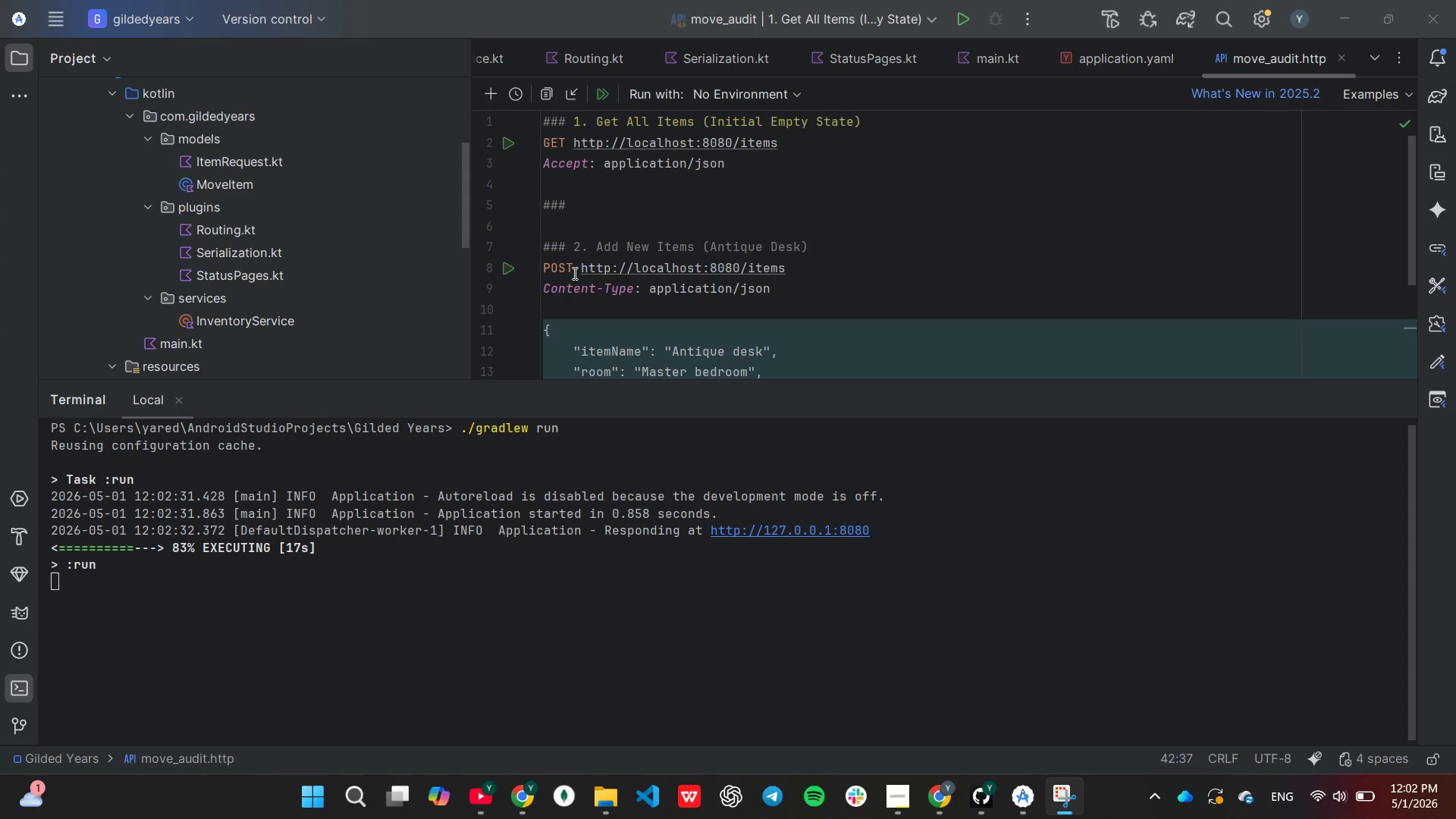 
left_click([511, 136])
 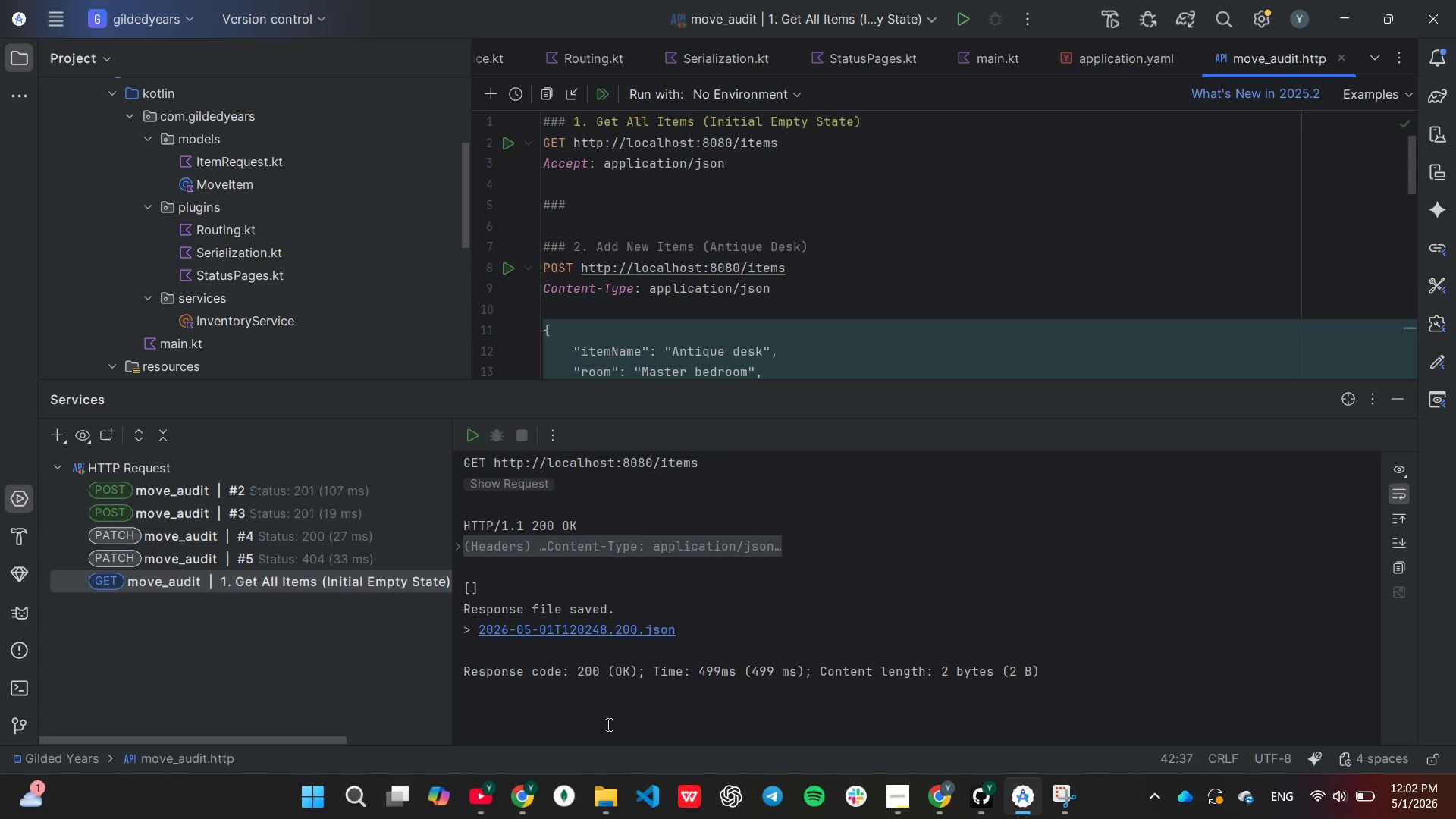 
scroll: coordinate [683, 615], scroll_direction: up, amount: 2.0
 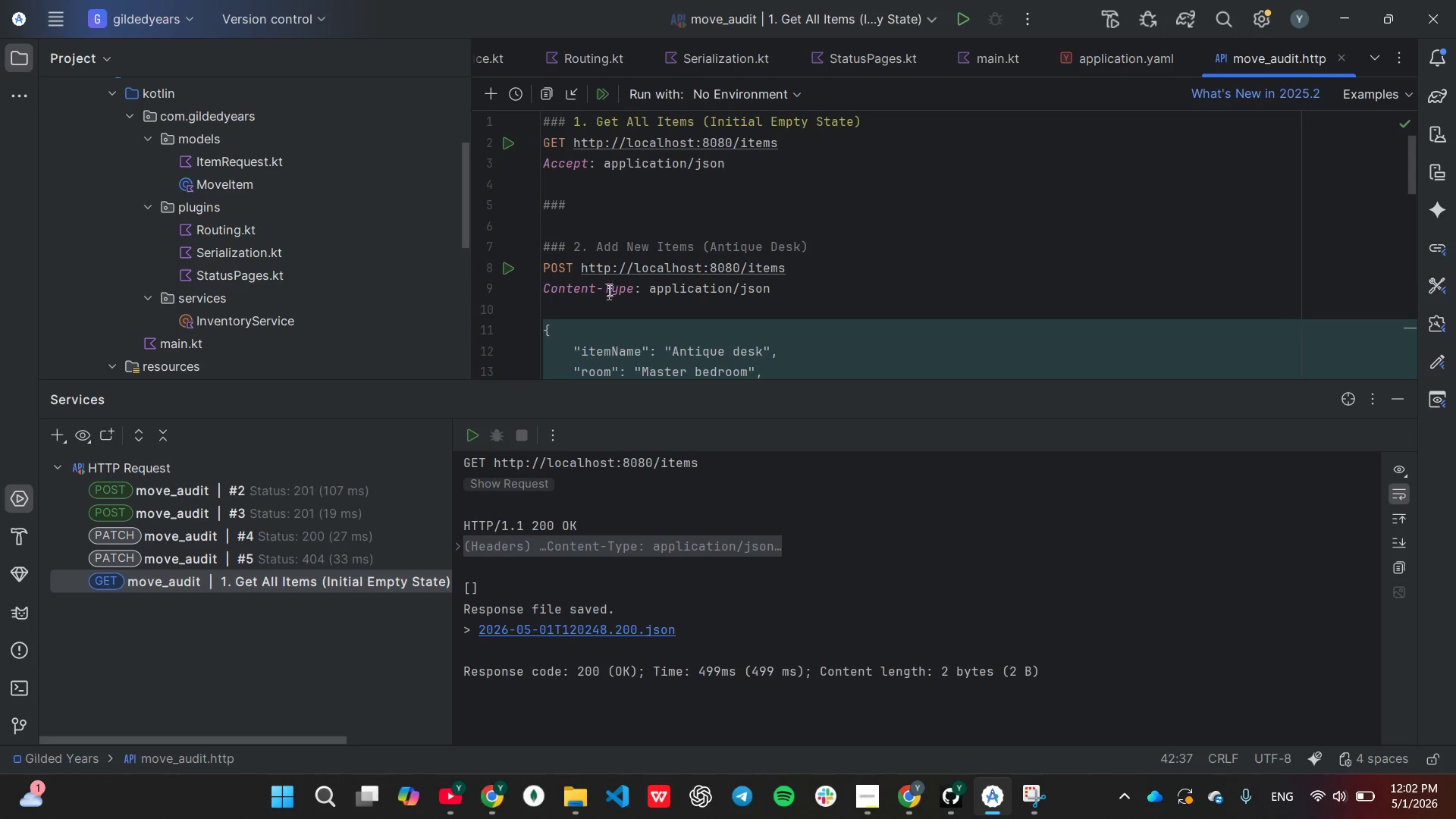 
scroll: coordinate [609, 285], scroll_direction: down, amount: 1.0
 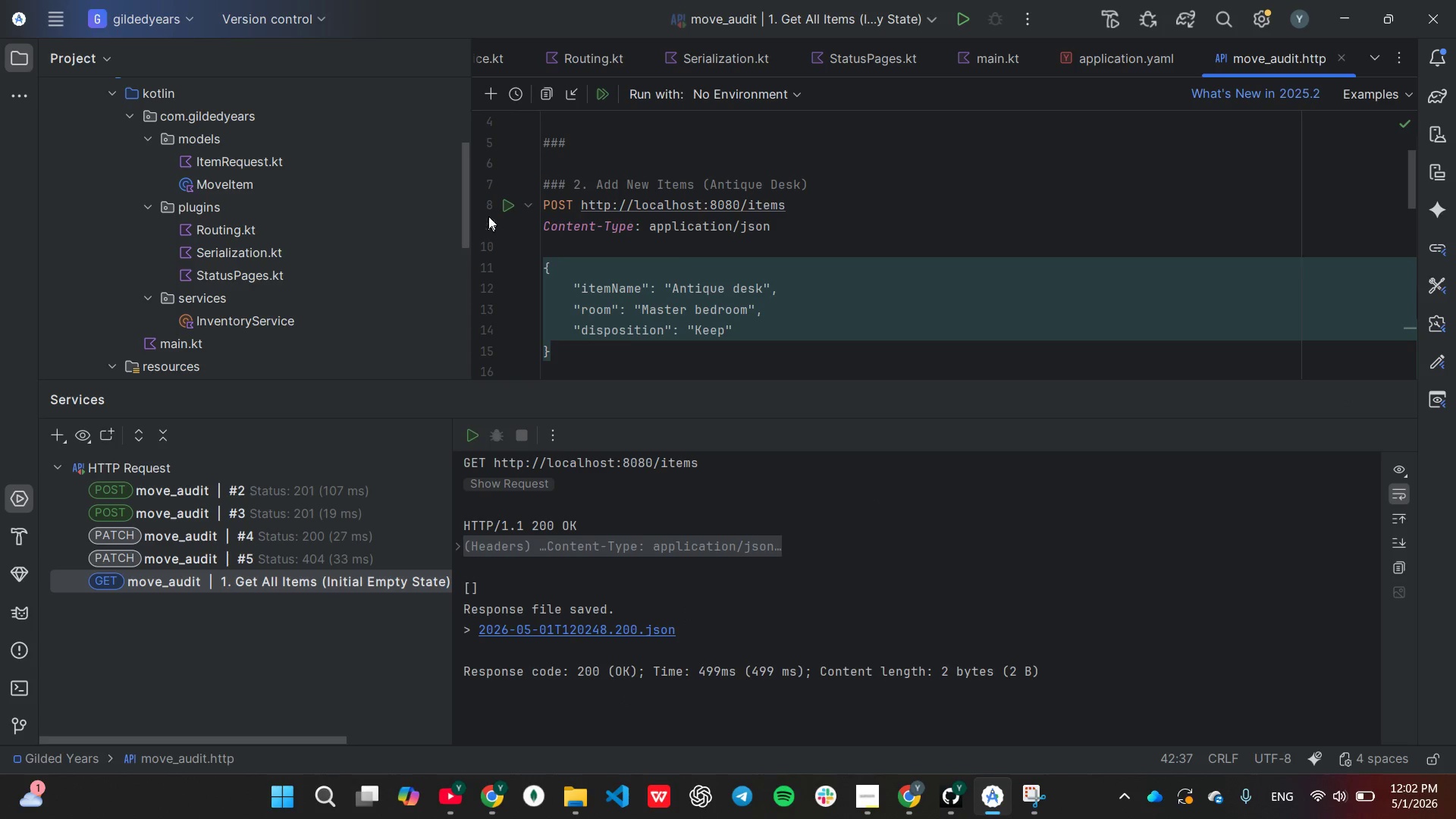 
mouse_move([508, 223])
 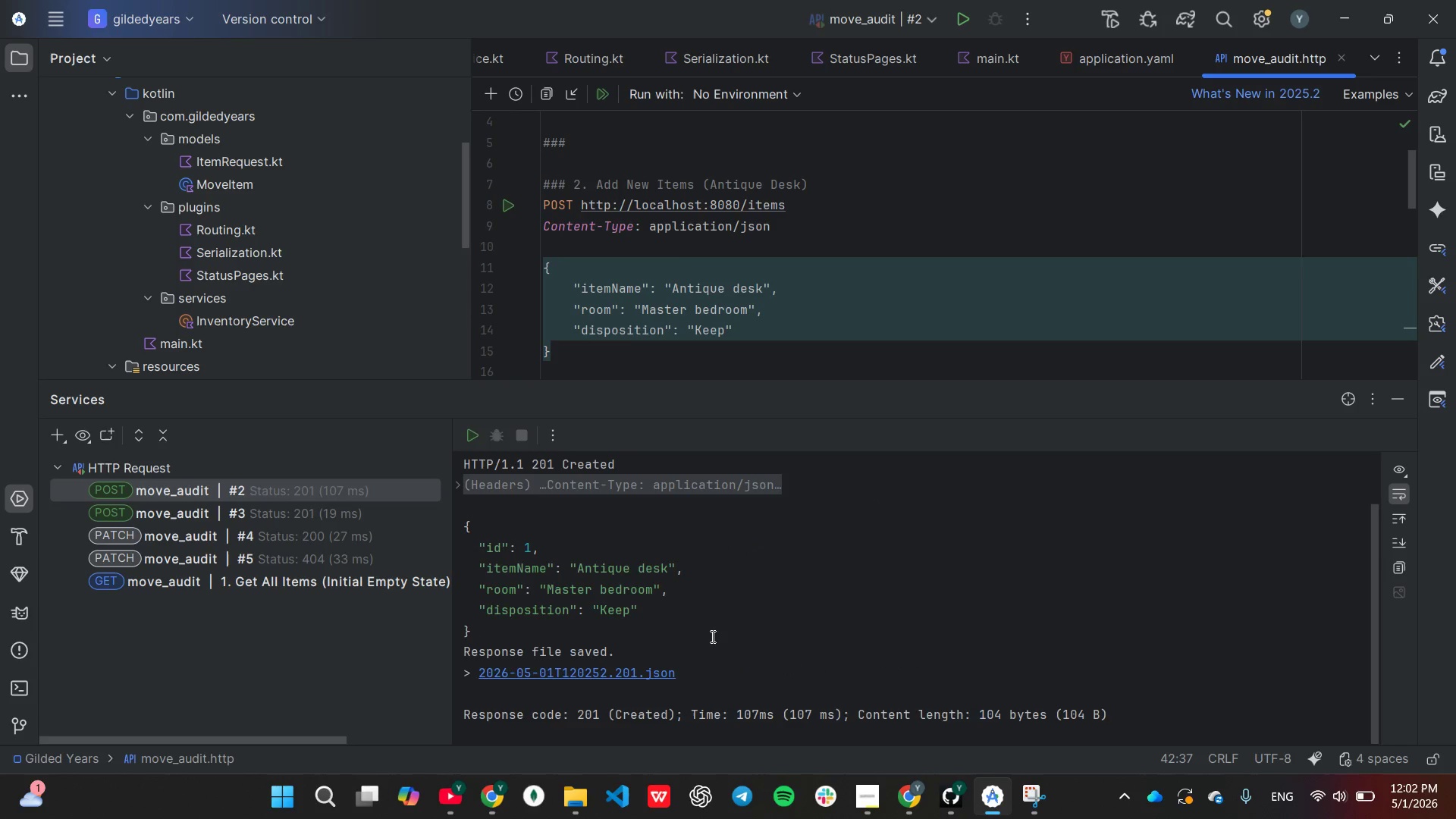 
scroll: coordinate [711, 634], scroll_direction: up, amount: 2.0
 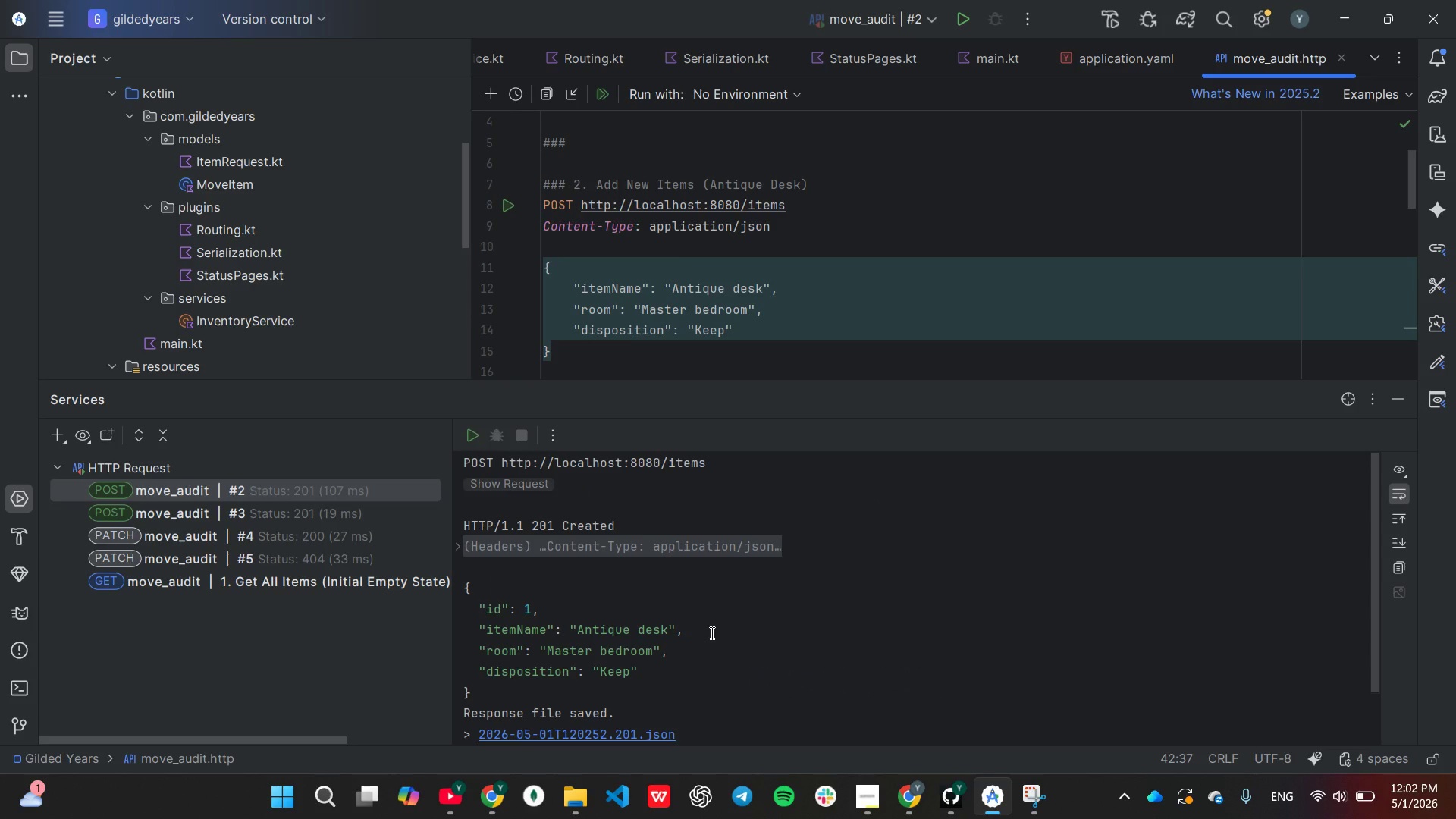 
scroll: coordinate [741, 231], scroll_direction: down, amount: 8.0
 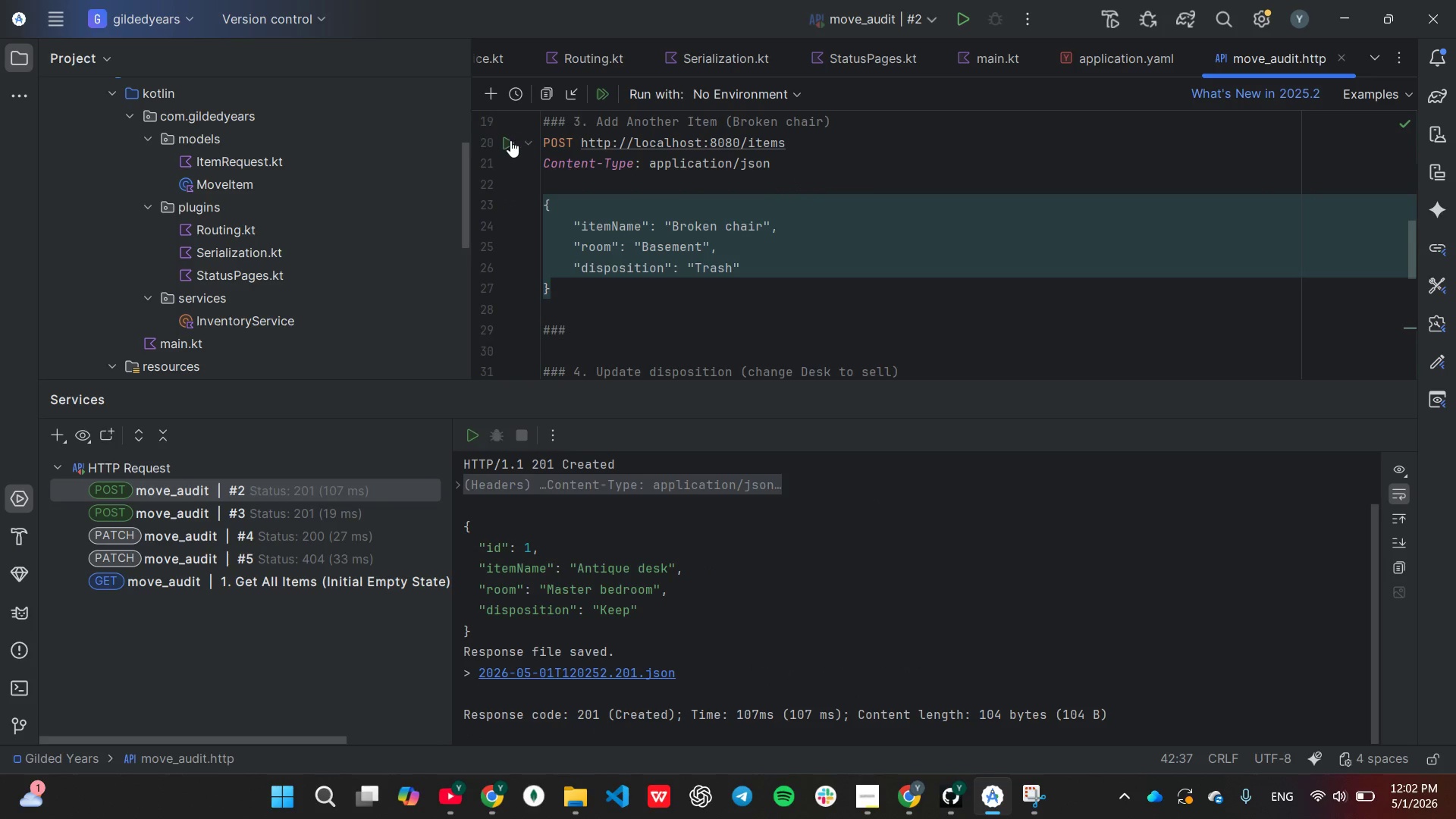 
left_click([510, 140])
 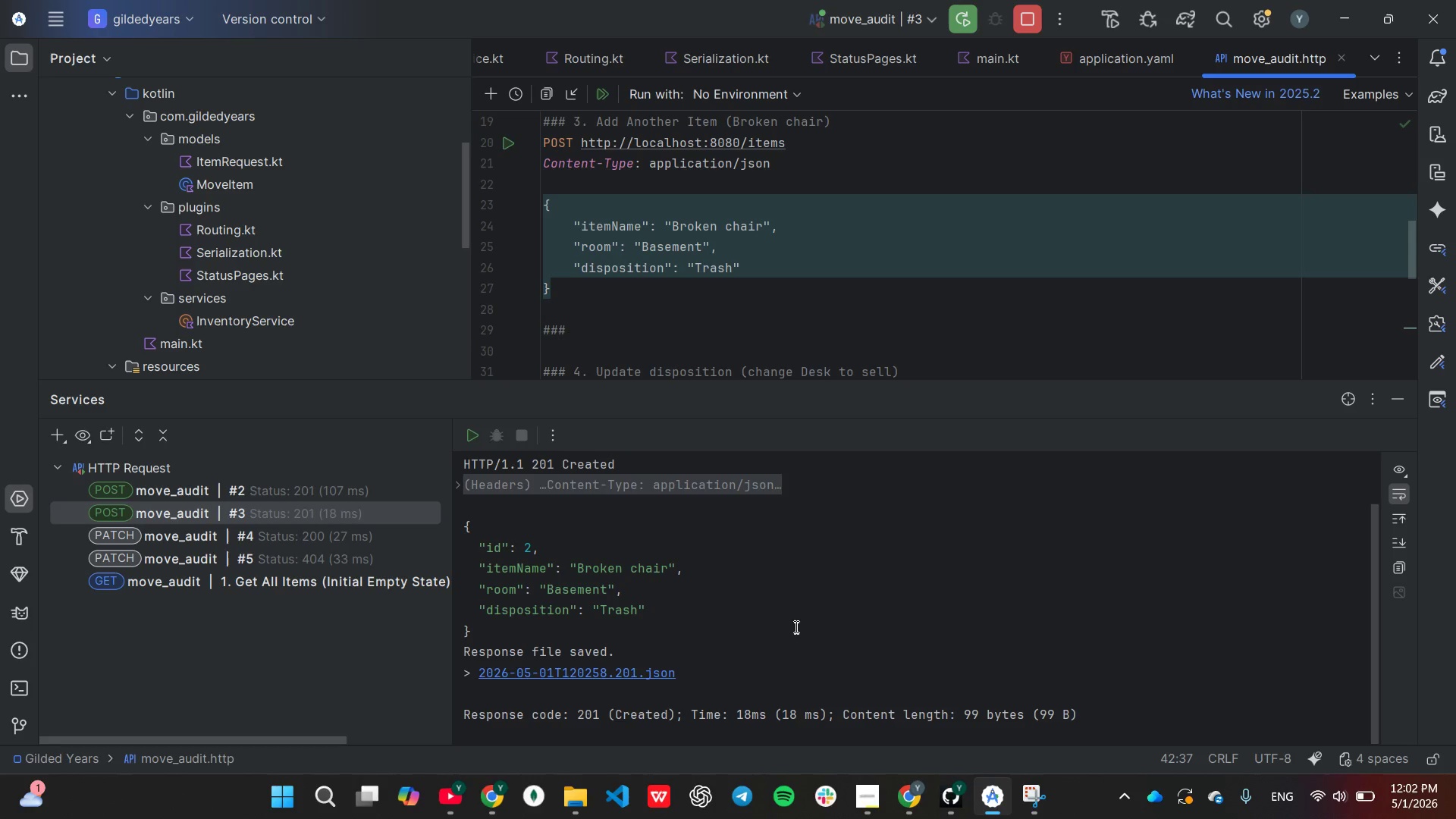 
scroll: coordinate [795, 620], scroll_direction: up, amount: 3.0
 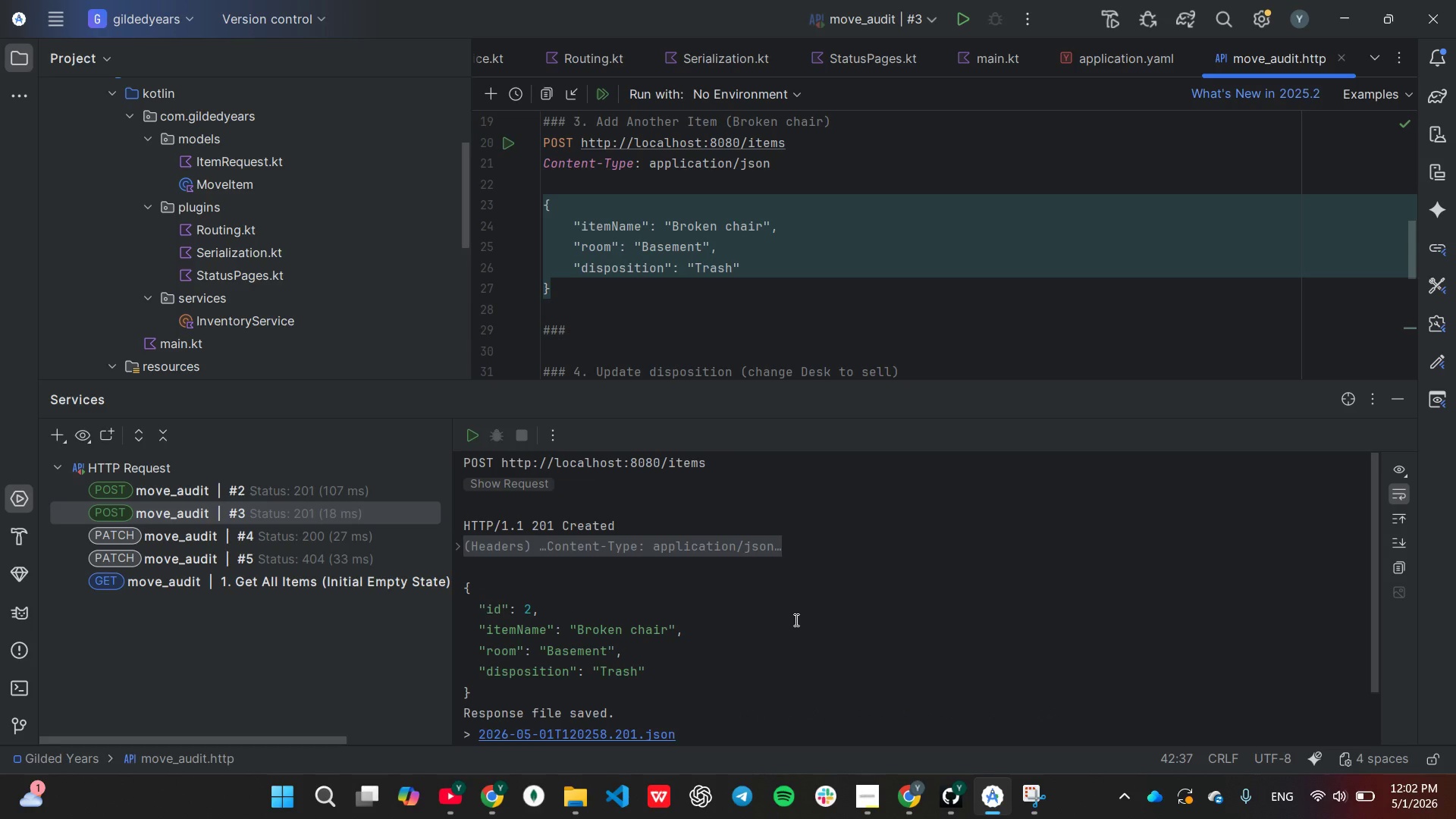 
scroll: coordinate [701, 239], scroll_direction: down, amount: 6.0
 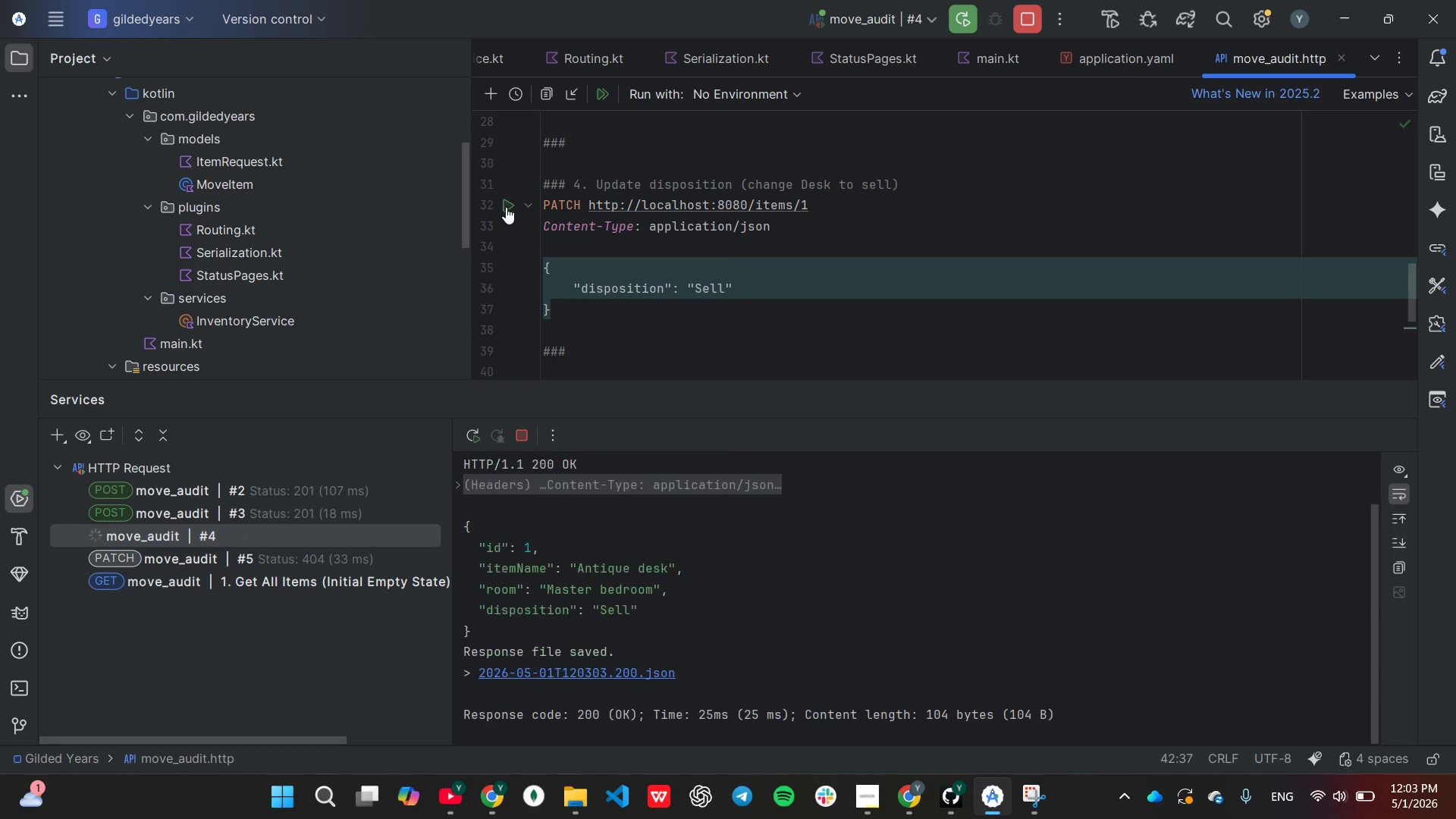 
scroll: coordinate [733, 573], scroll_direction: up, amount: 2.0
 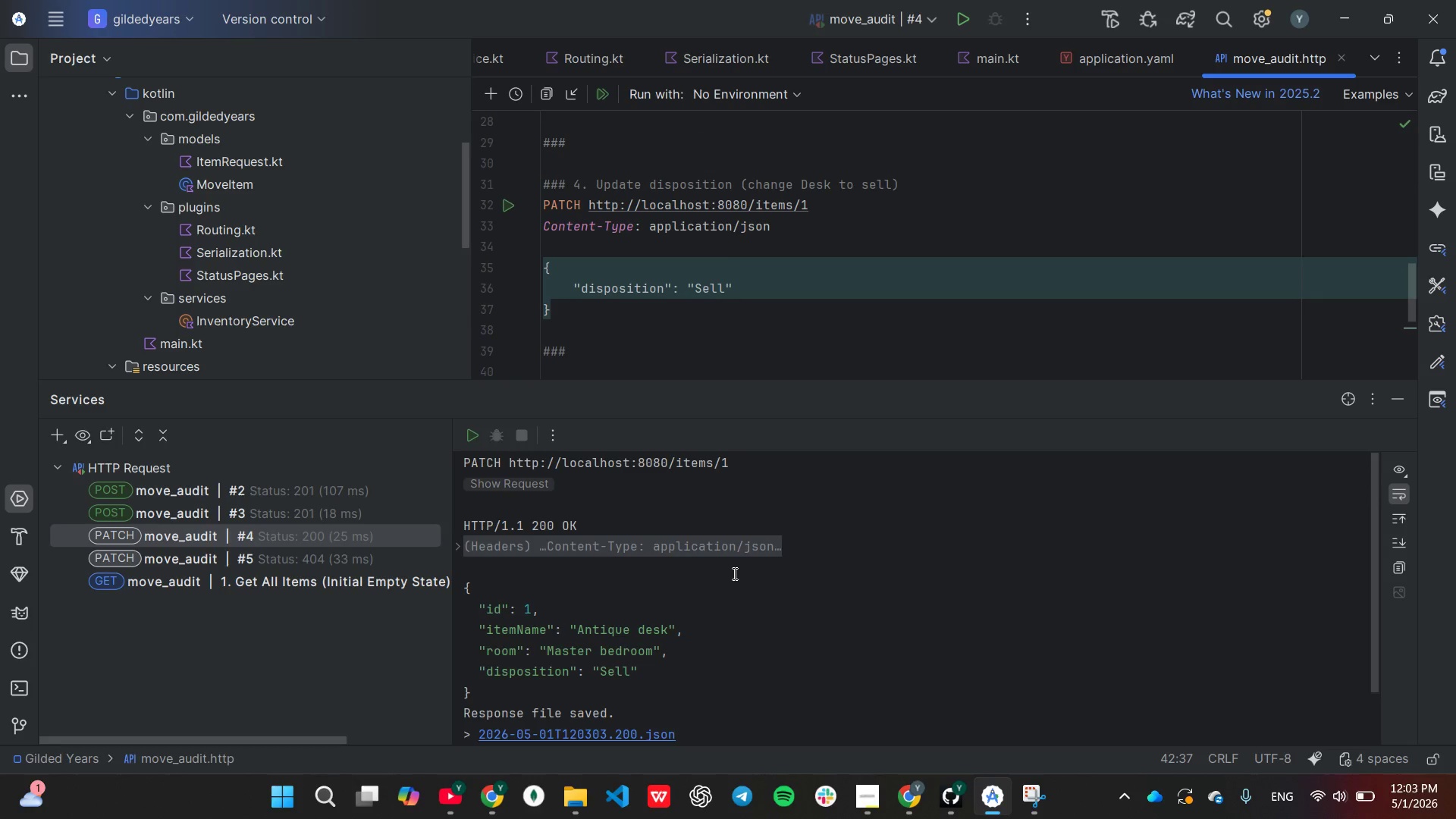 
scroll: coordinate [733, 573], scroll_direction: down, amount: 3.0
 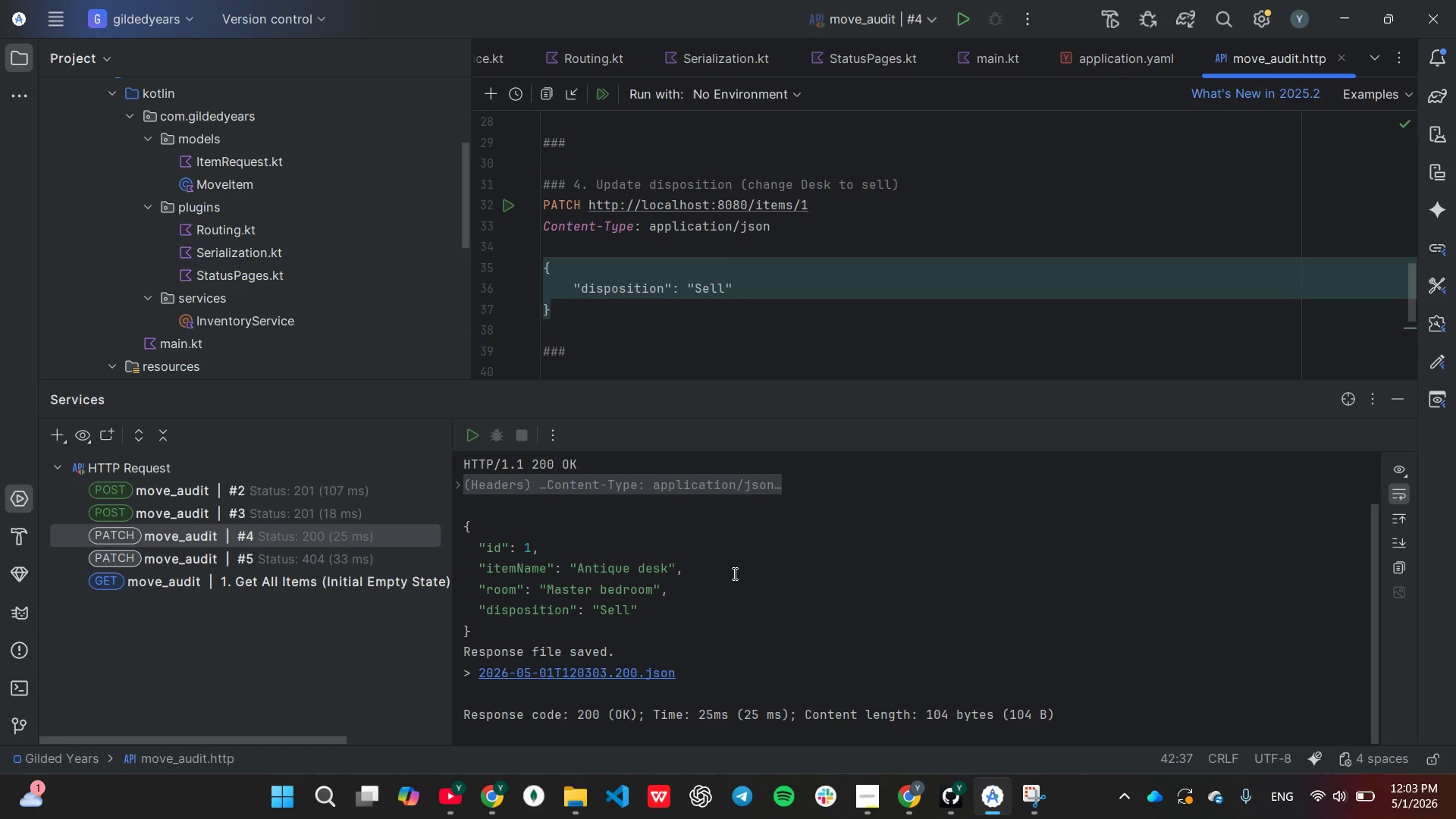 
scroll: coordinate [733, 573], scroll_direction: up, amount: 2.0
 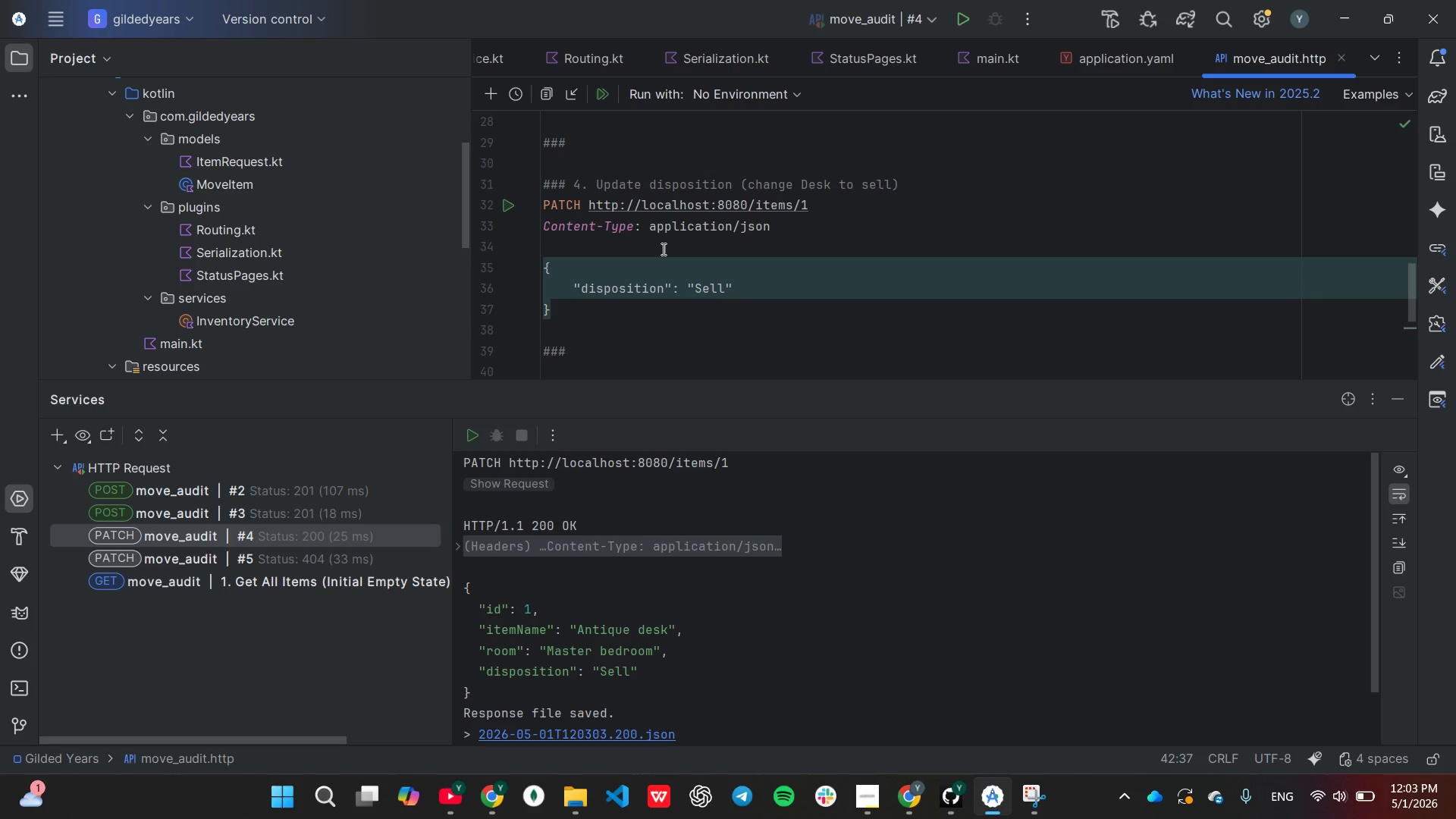 
scroll: coordinate [657, 239], scroll_direction: down, amount: 1.0
 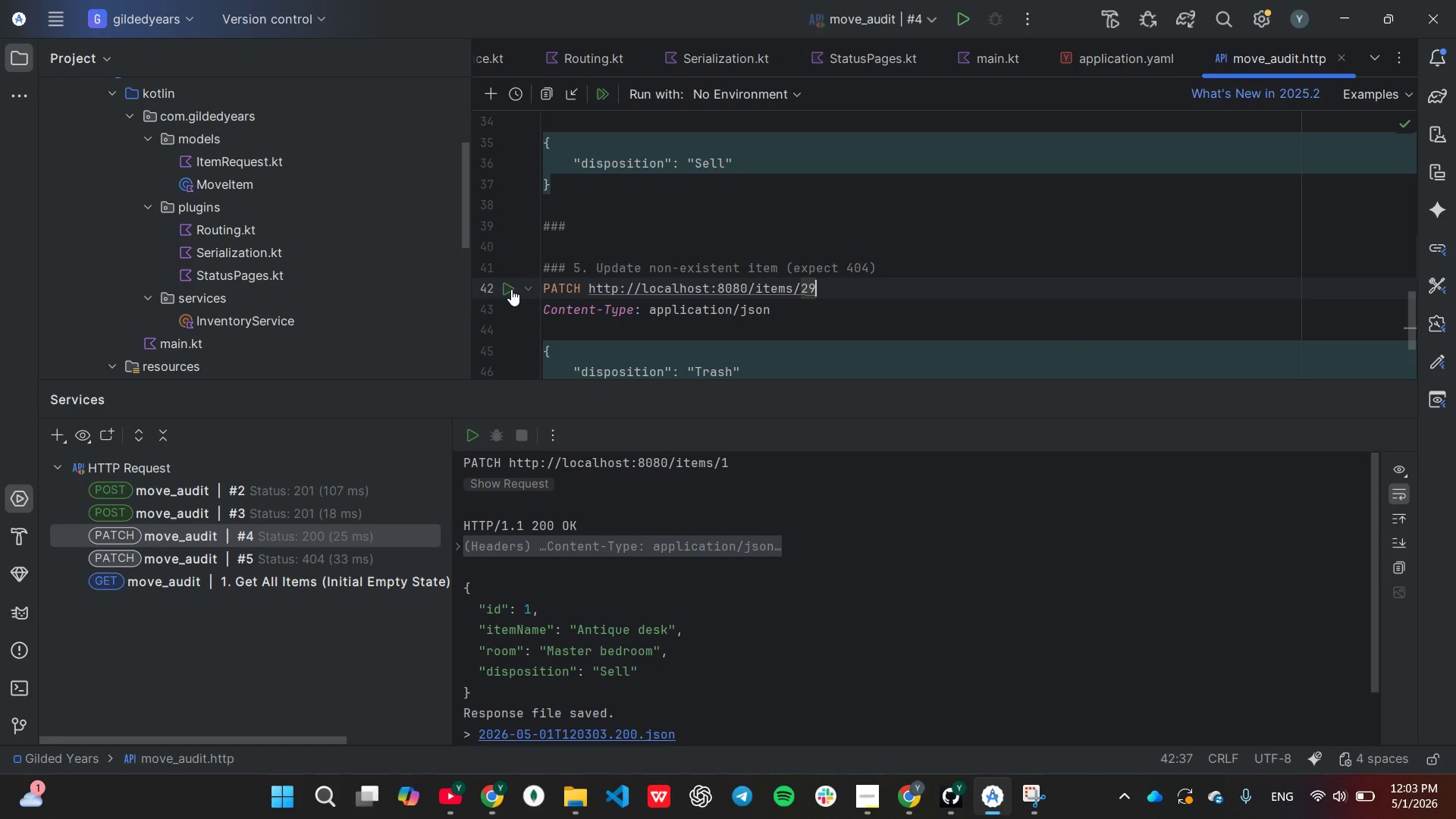 
left_click([510, 289])
 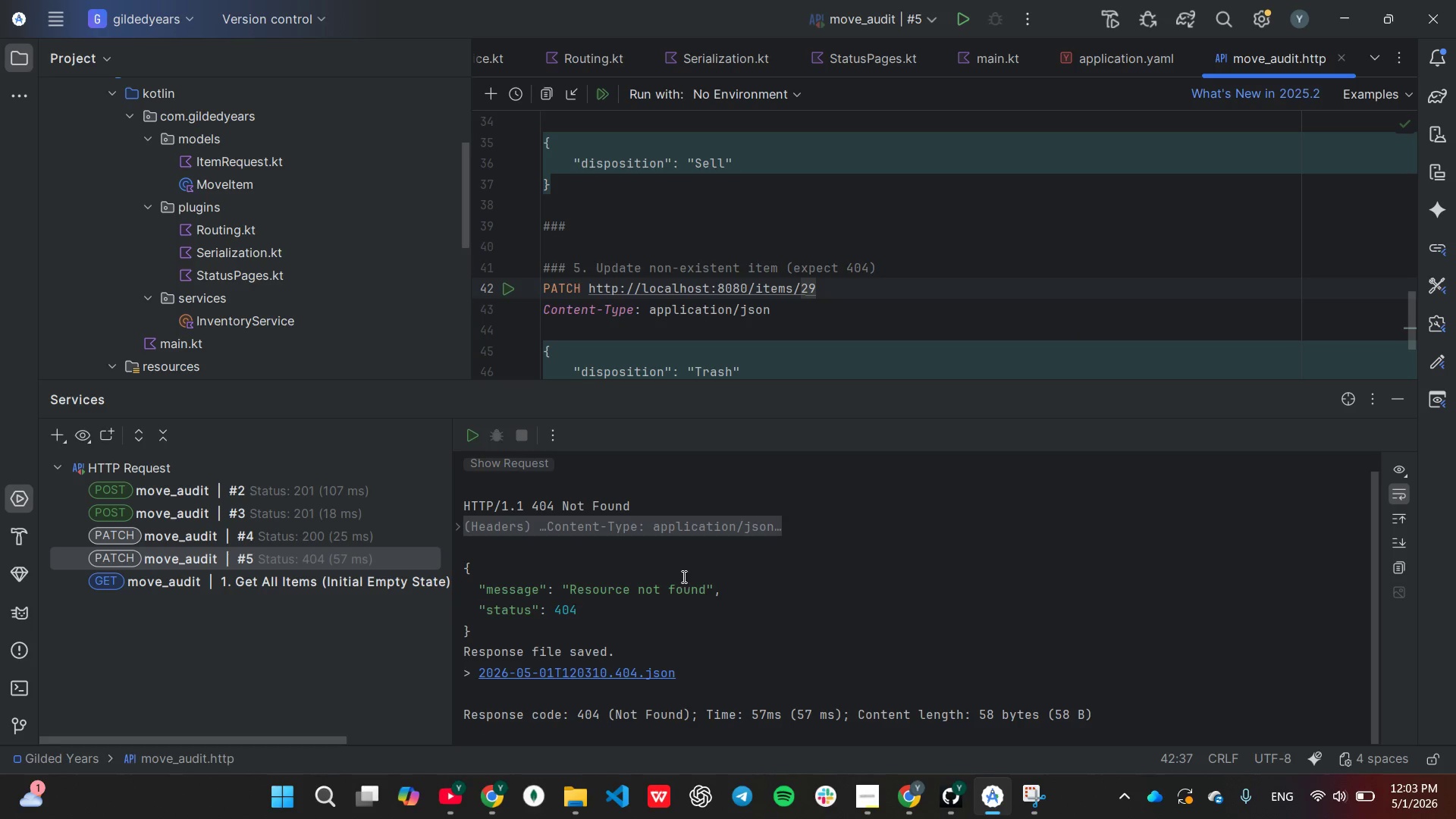 
scroll: coordinate [683, 581], scroll_direction: up, amount: 1.0
 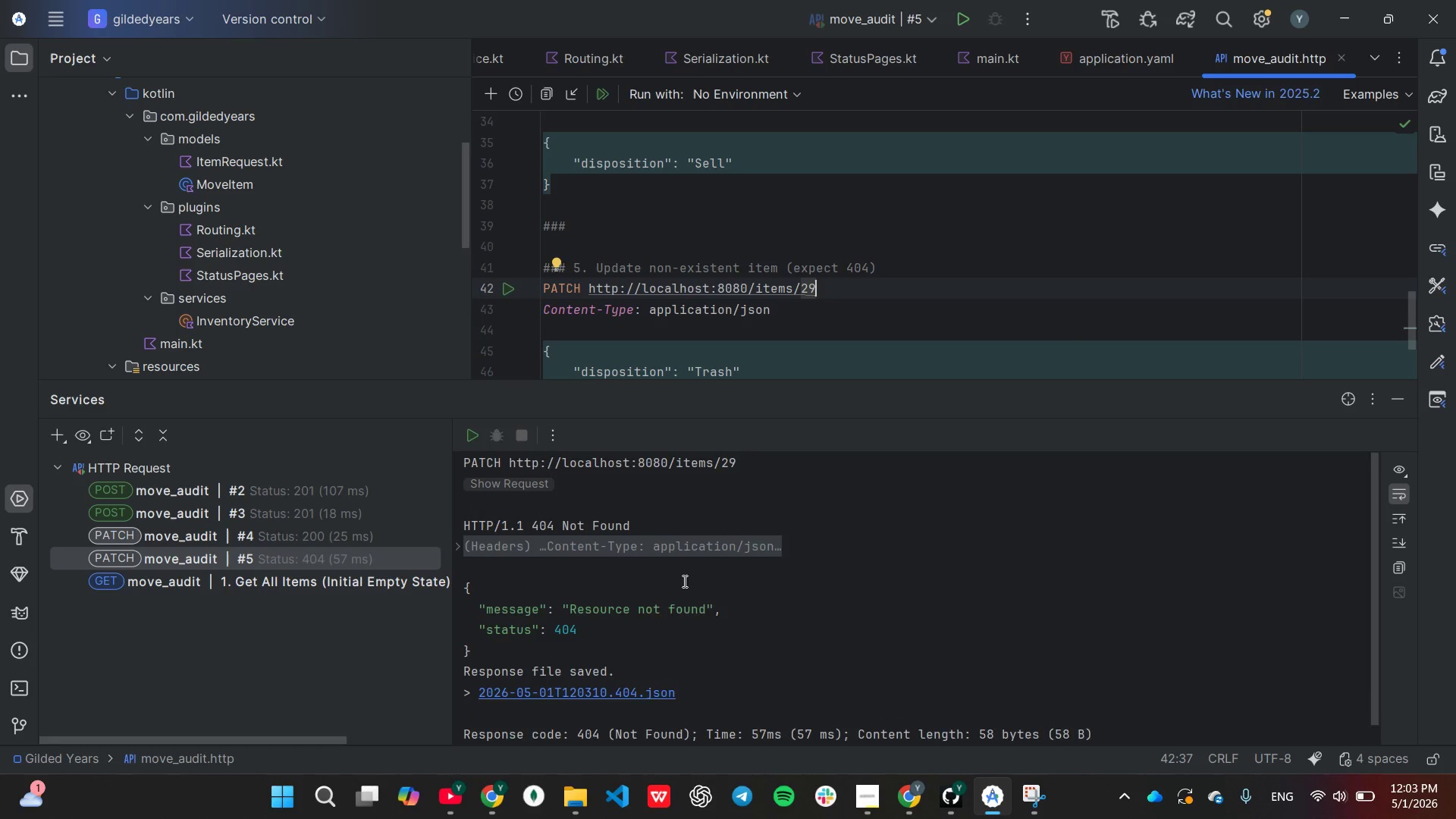 
scroll: coordinate [683, 581], scroll_direction: down, amount: 1.0
 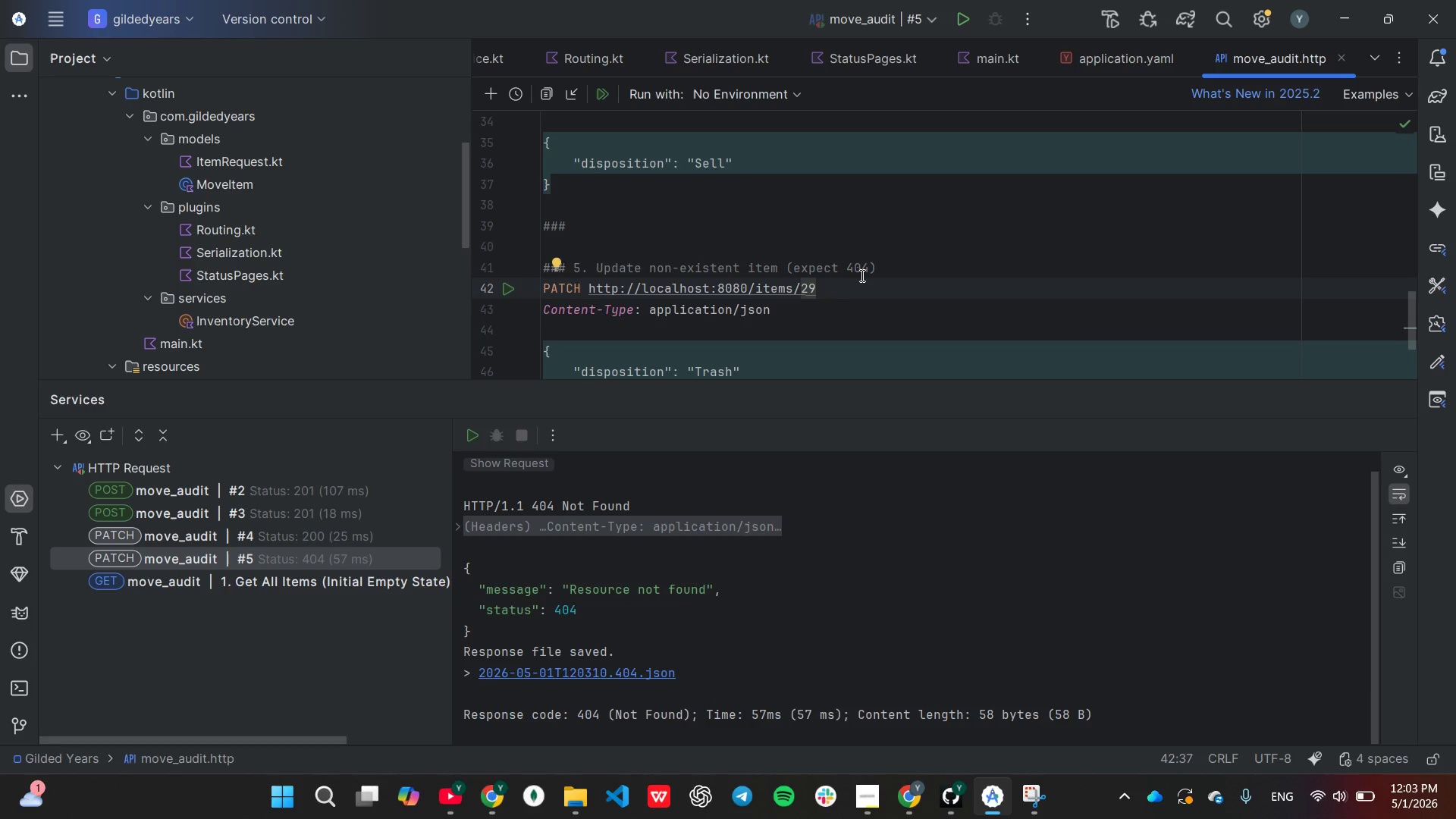 
key(Backspace)
 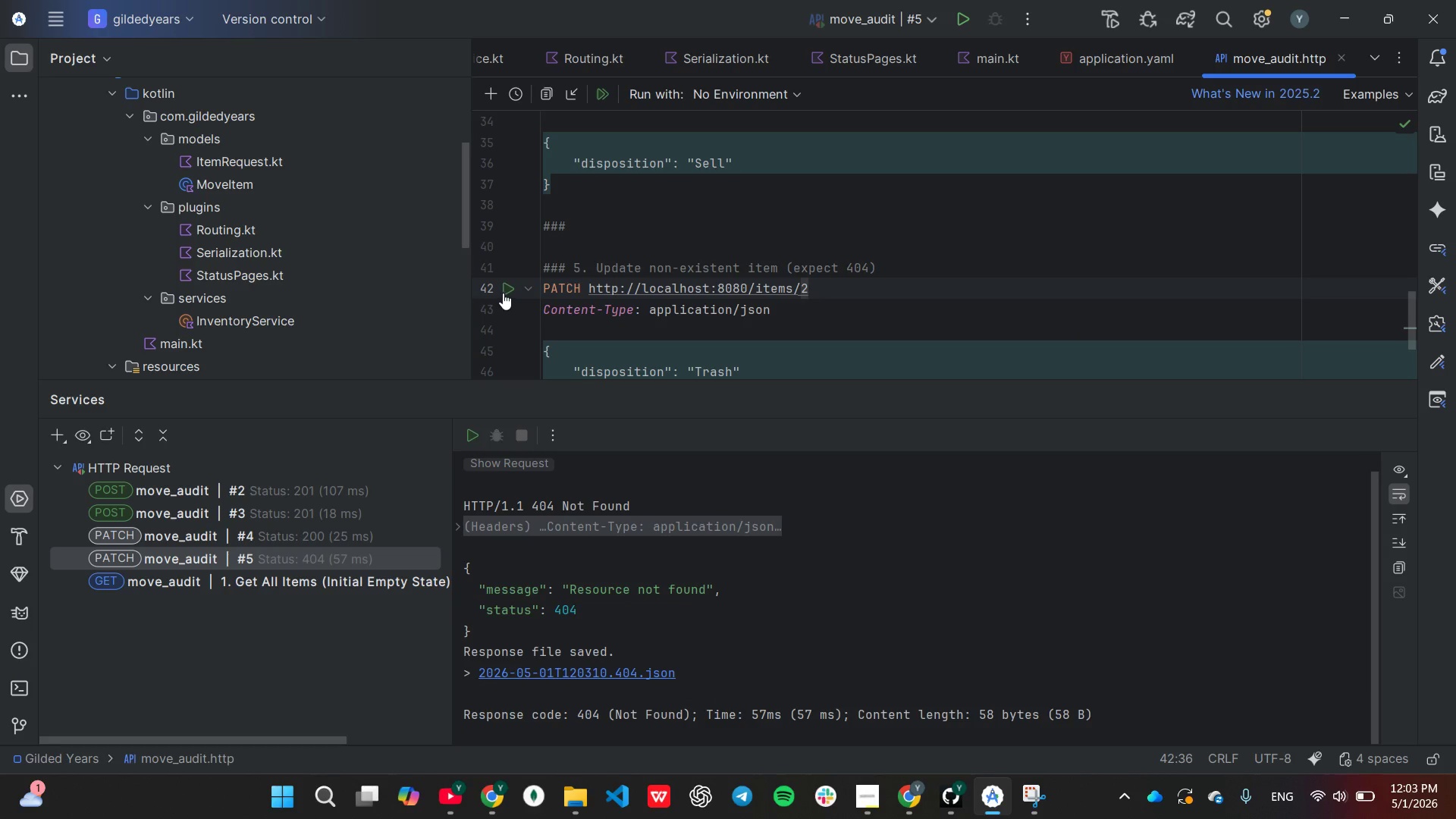 
left_click([505, 293])
 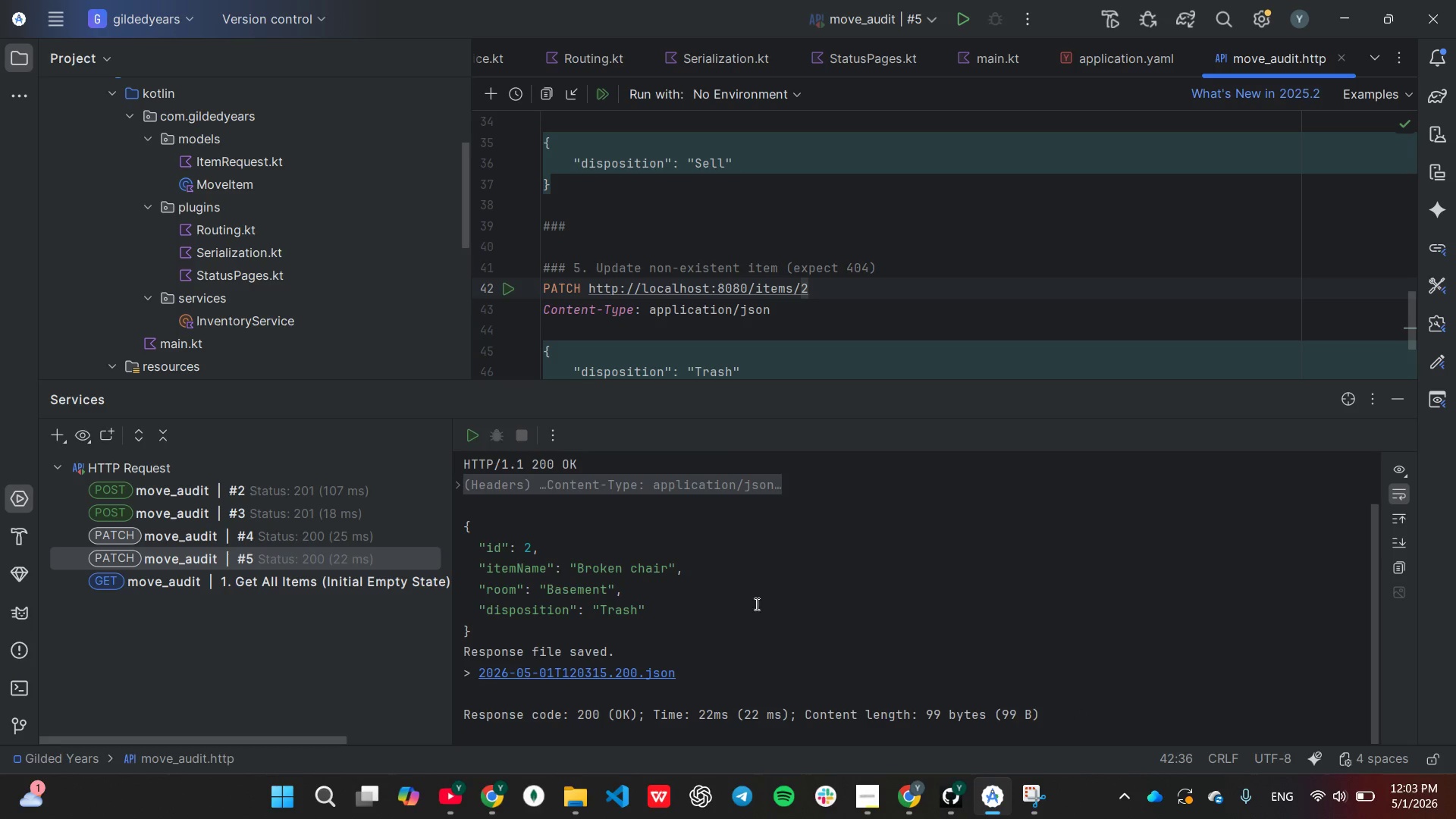 
scroll: coordinate [763, 608], scroll_direction: up, amount: 1.0
 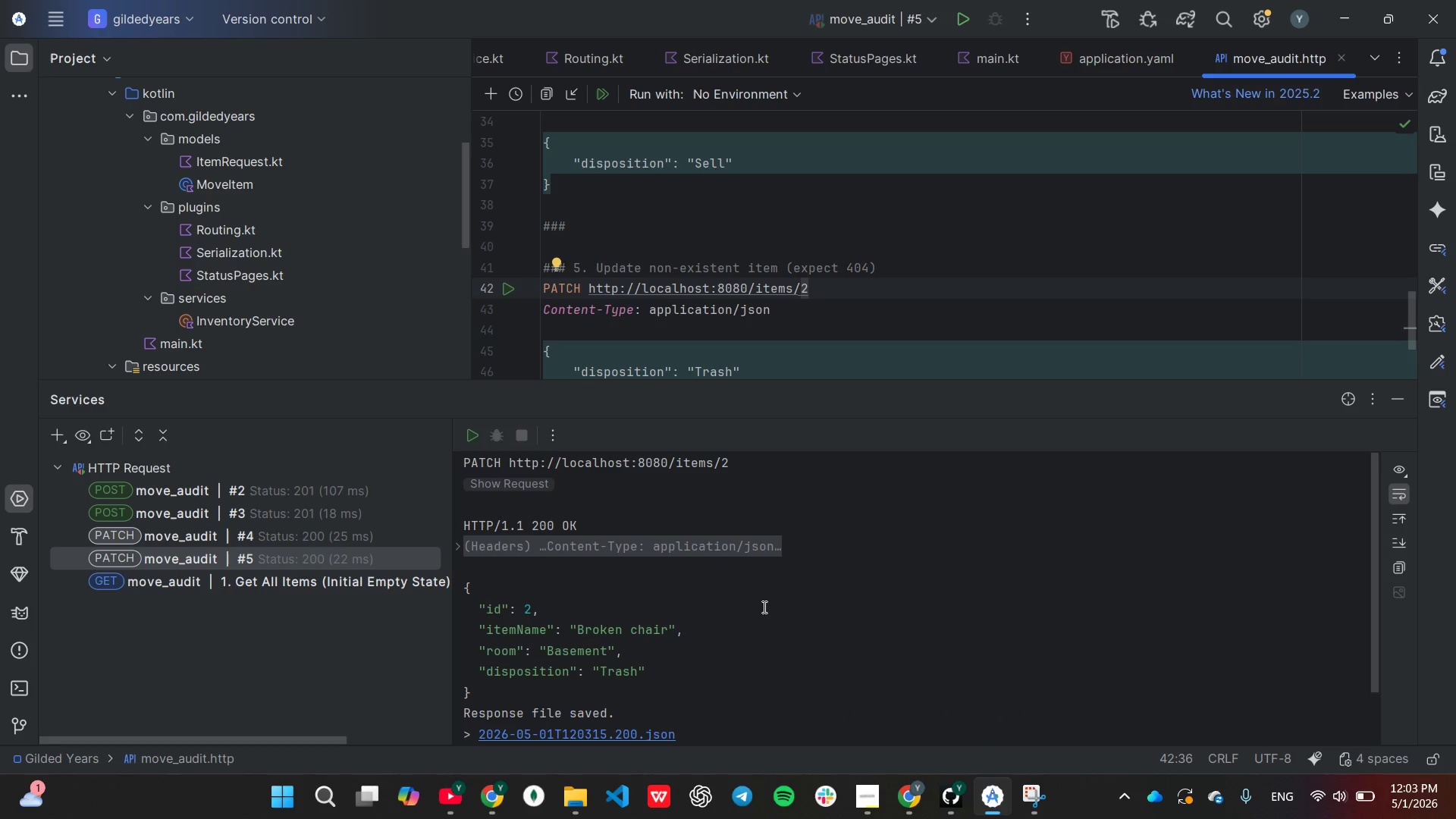 
key(8)
 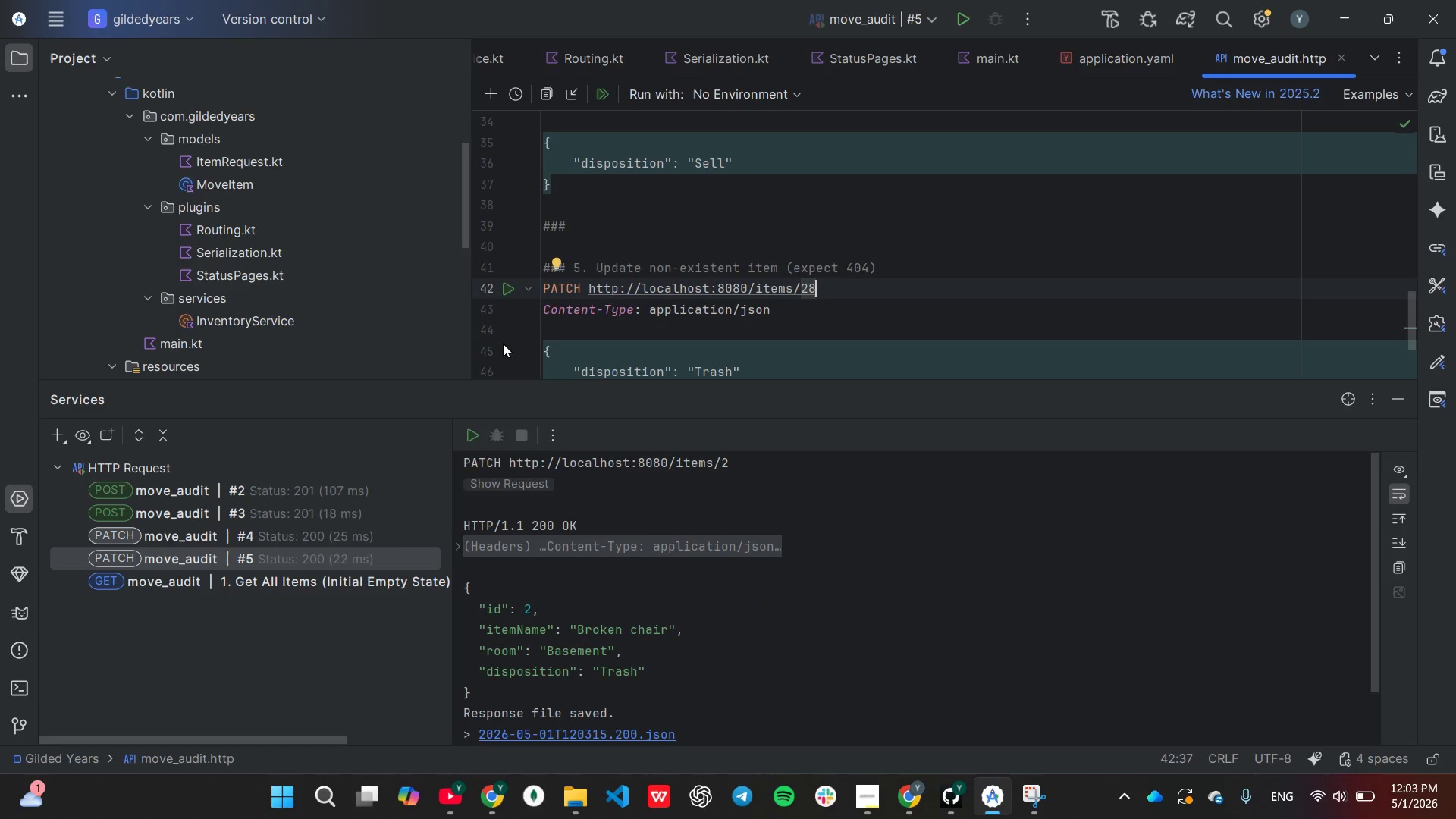 
left_click([504, 284])
 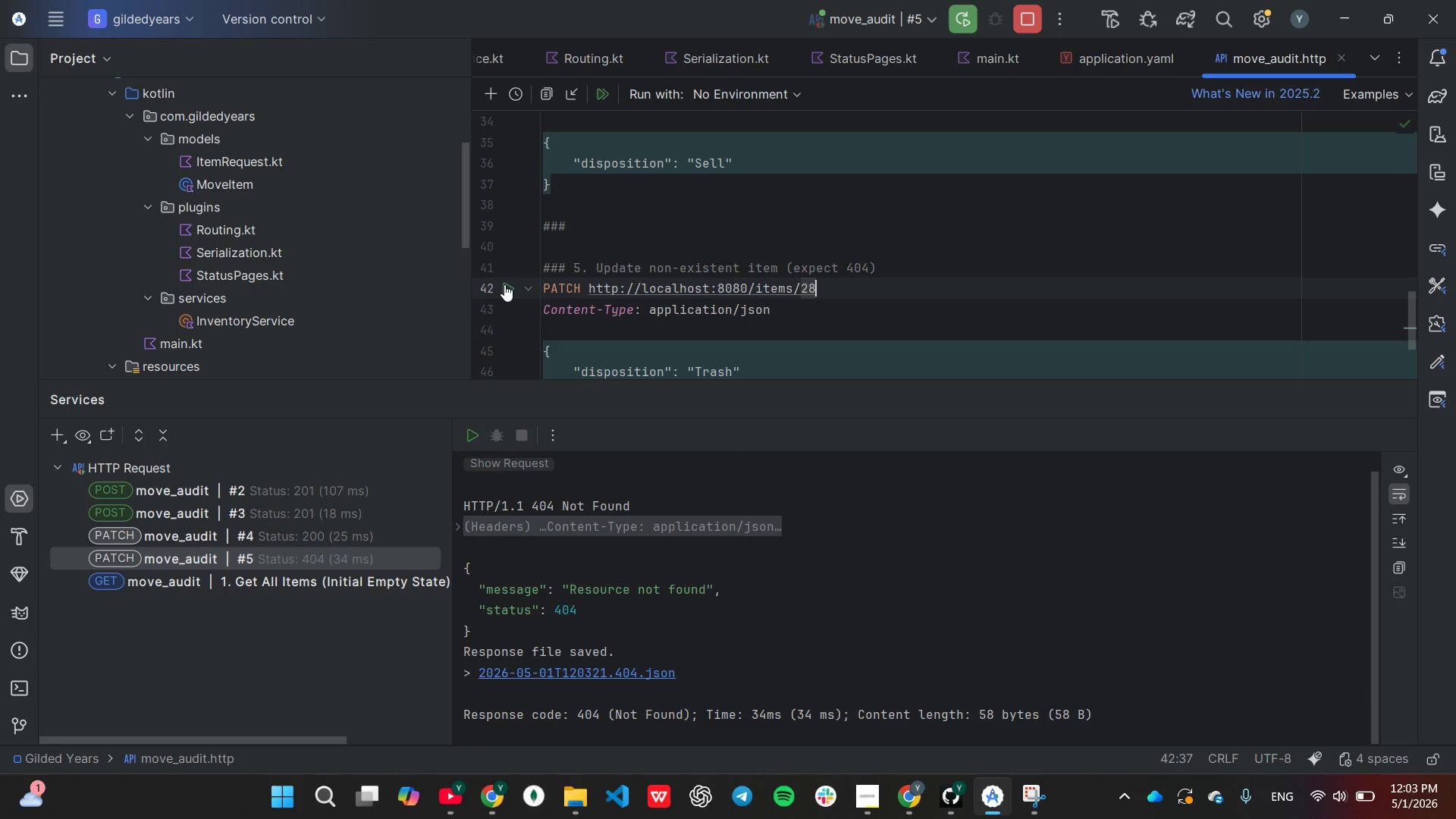 
scroll: coordinate [568, 226], scroll_direction: up, amount: 14.0
 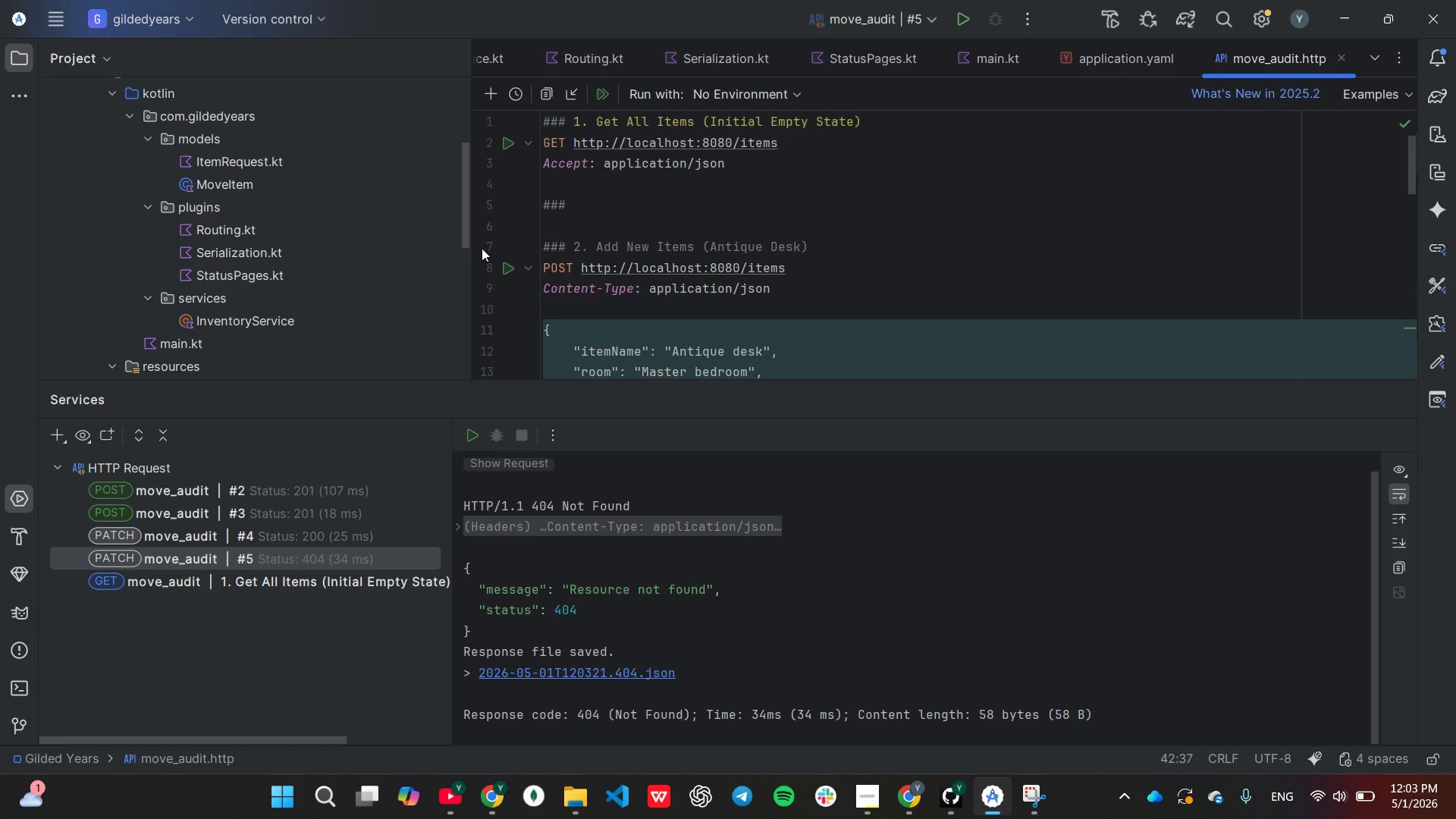 
mouse_move([508, 284])
 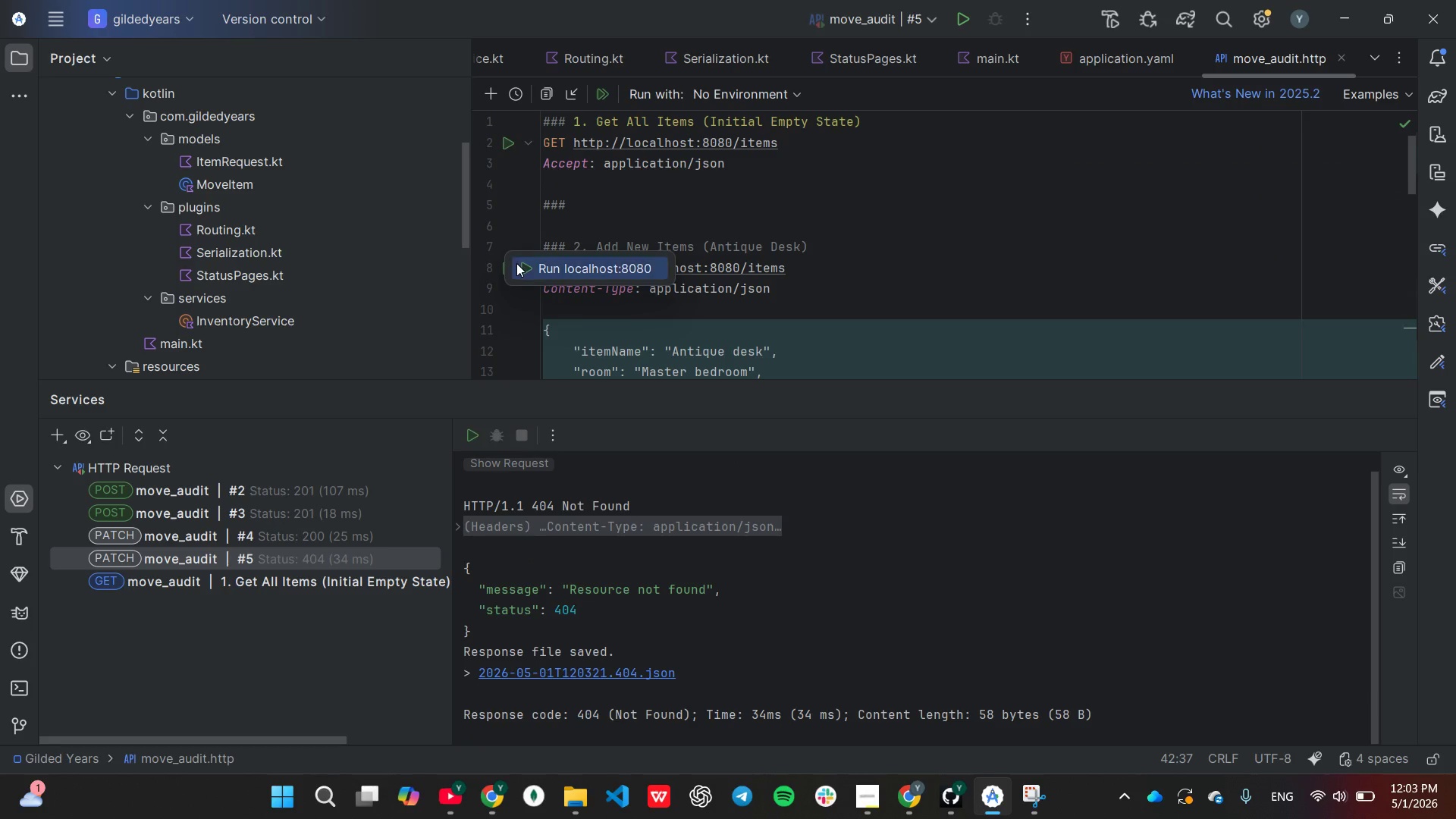 
left_click([517, 266])
 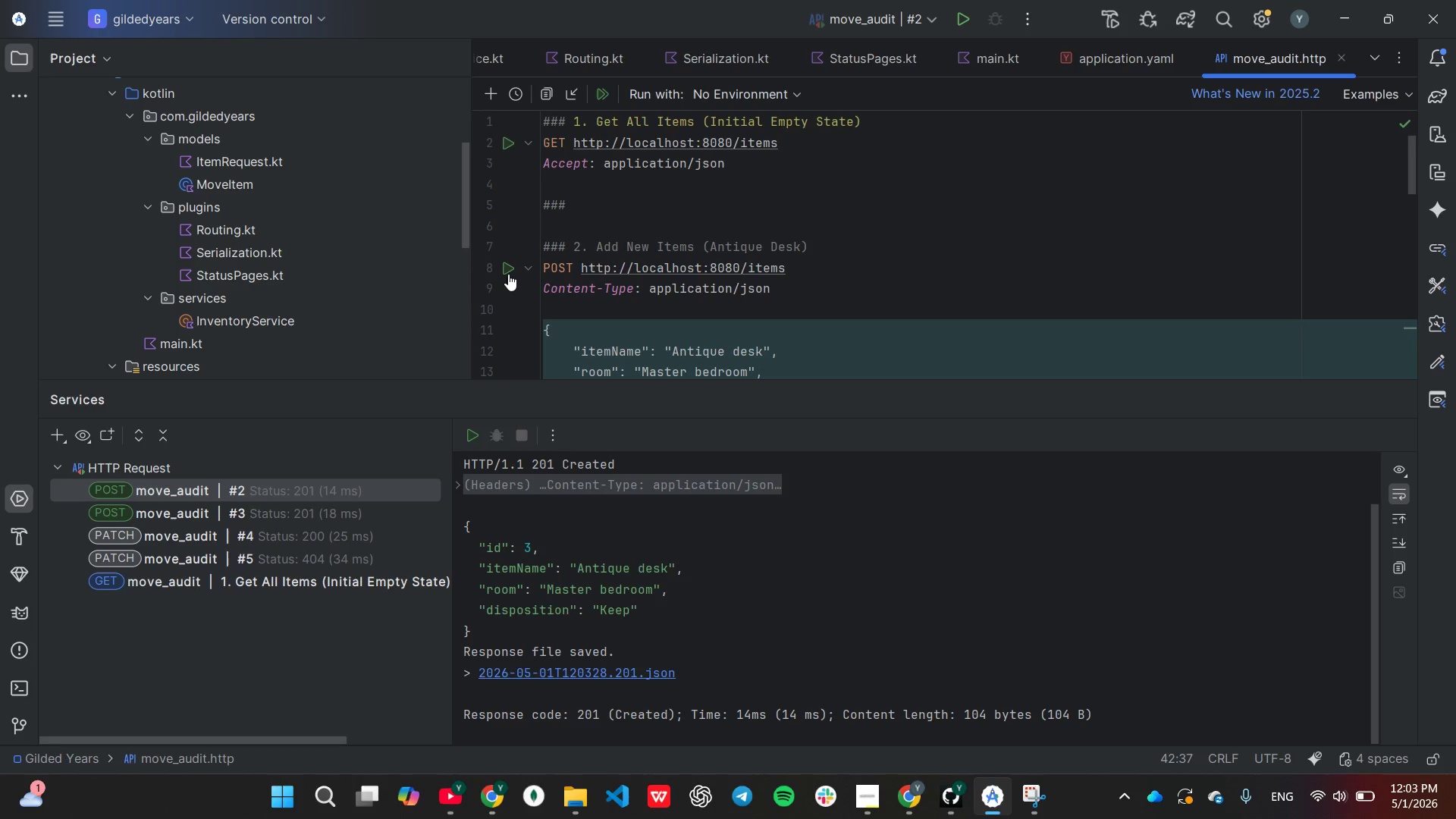 
left_click([510, 267])
 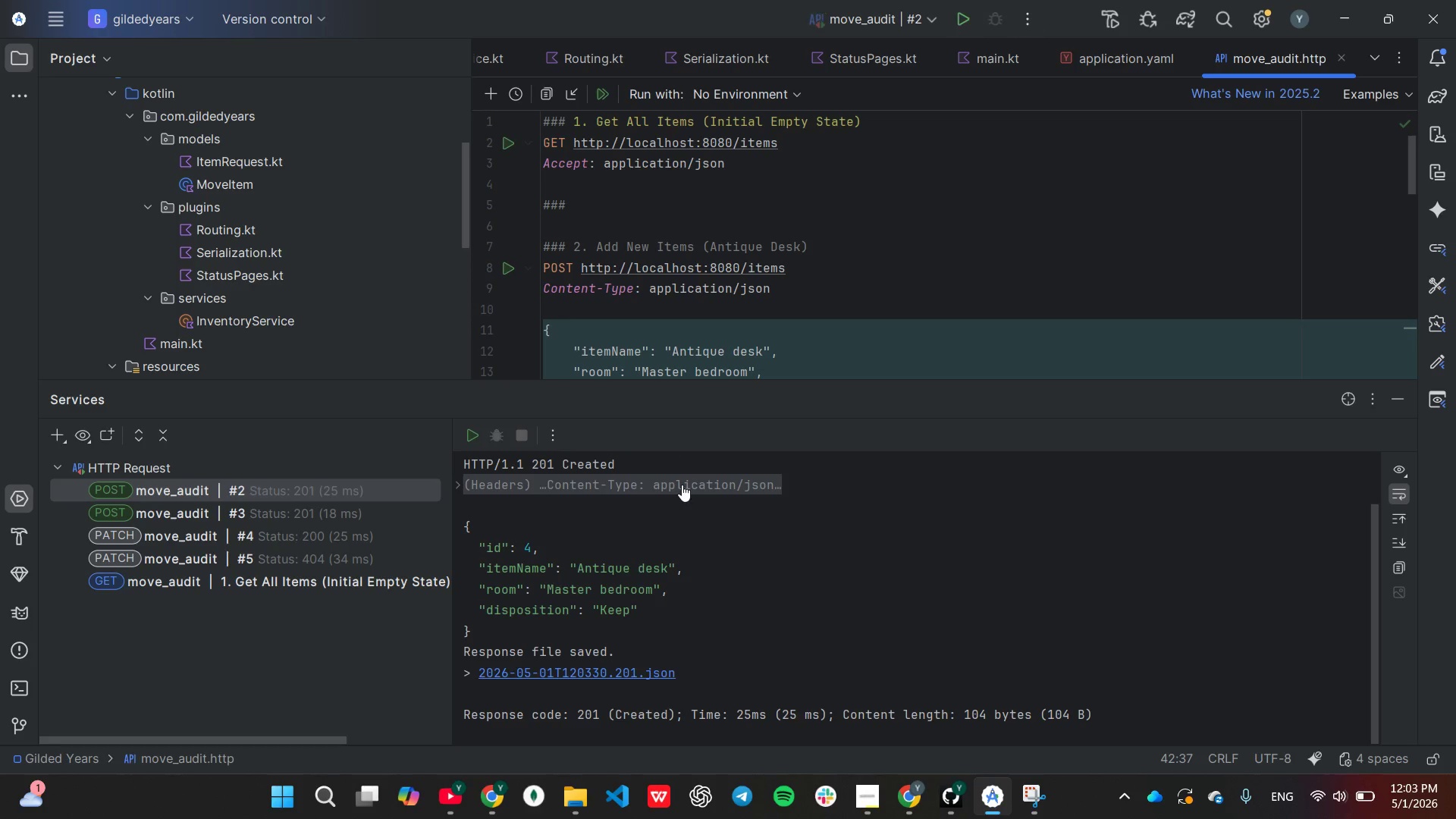 
scroll: coordinate [703, 532], scroll_direction: down, amount: 1.0
 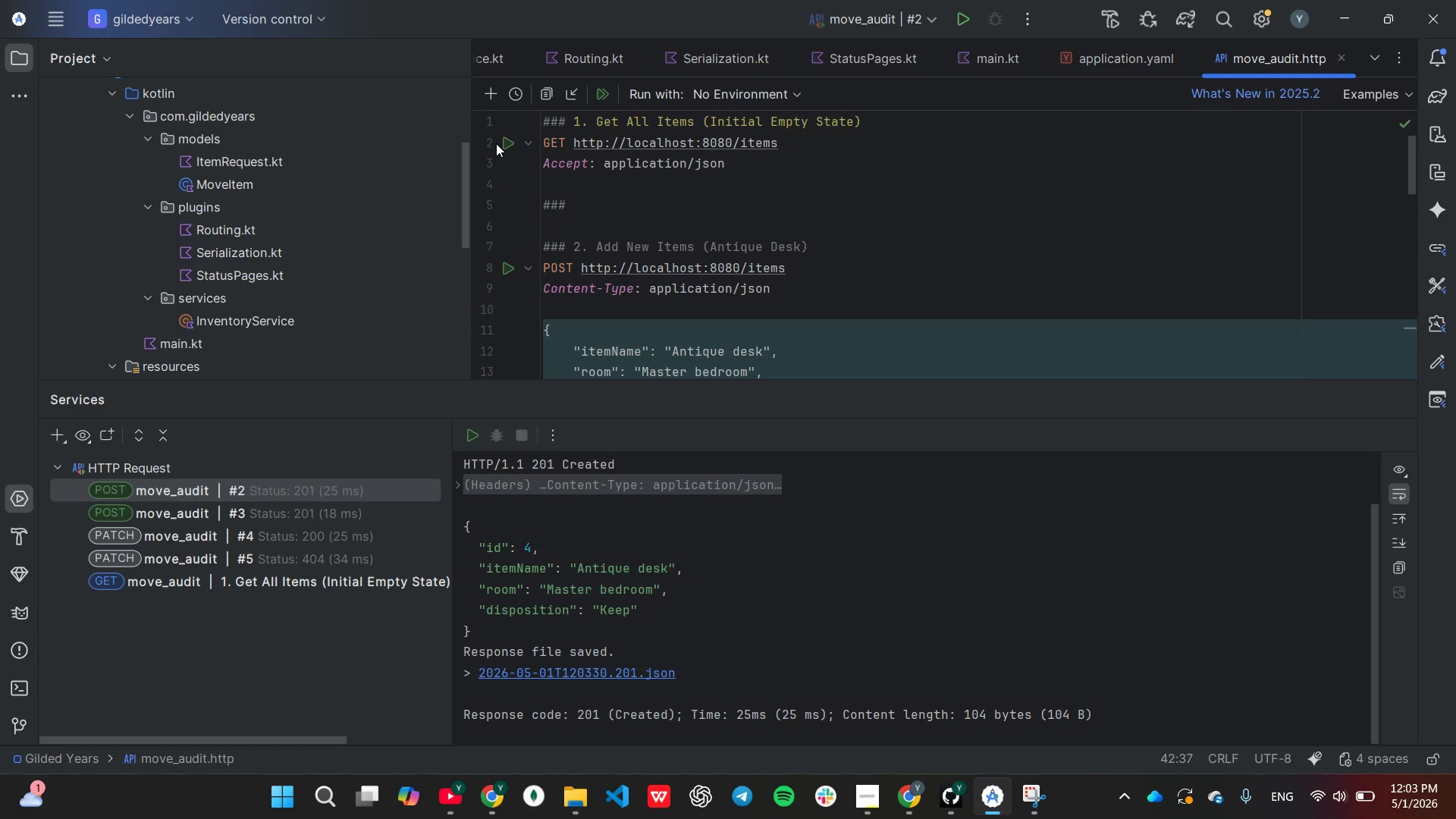 
left_click([505, 142])
 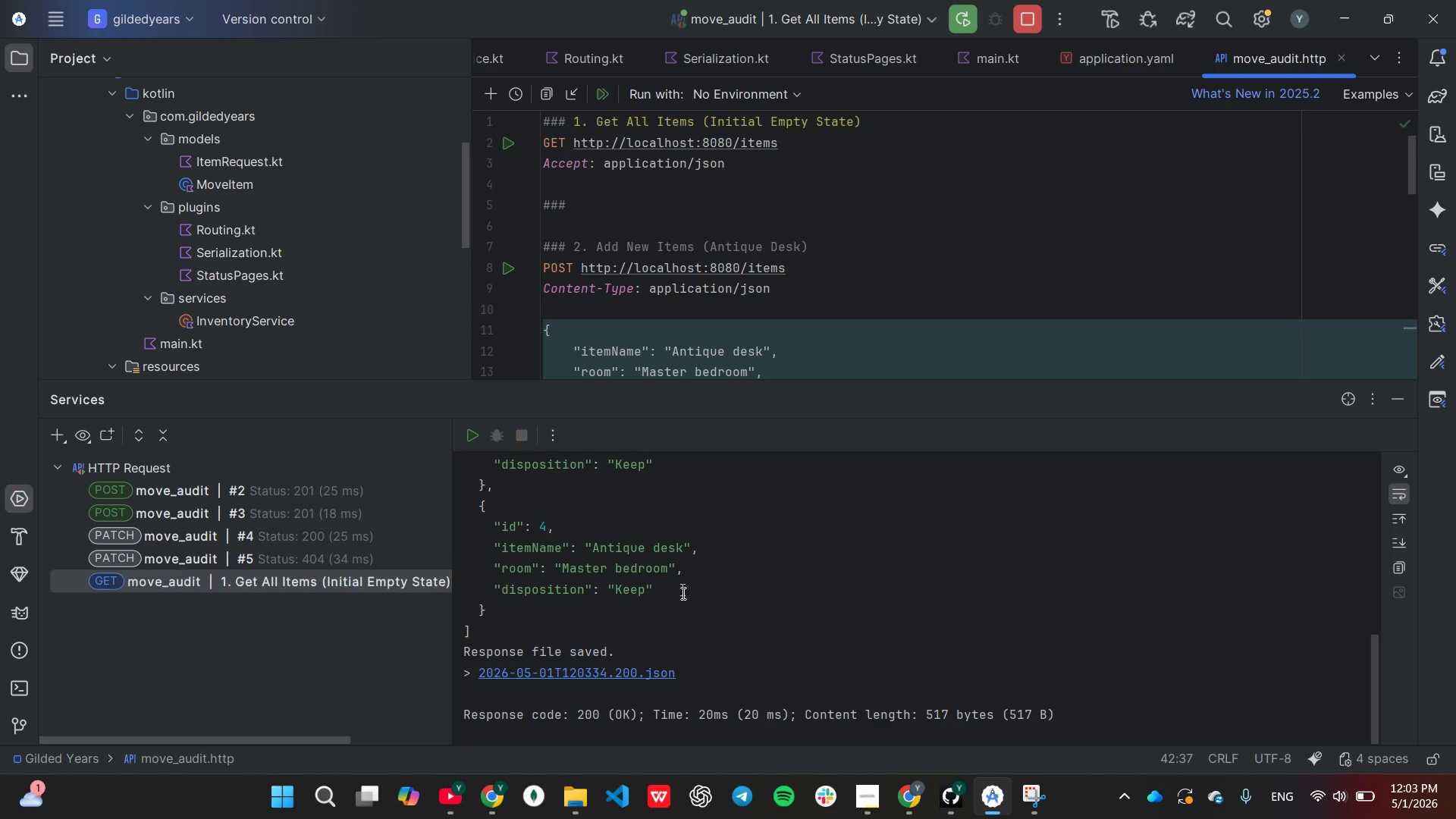 
scroll: coordinate [682, 592], scroll_direction: up, amount: 9.0
 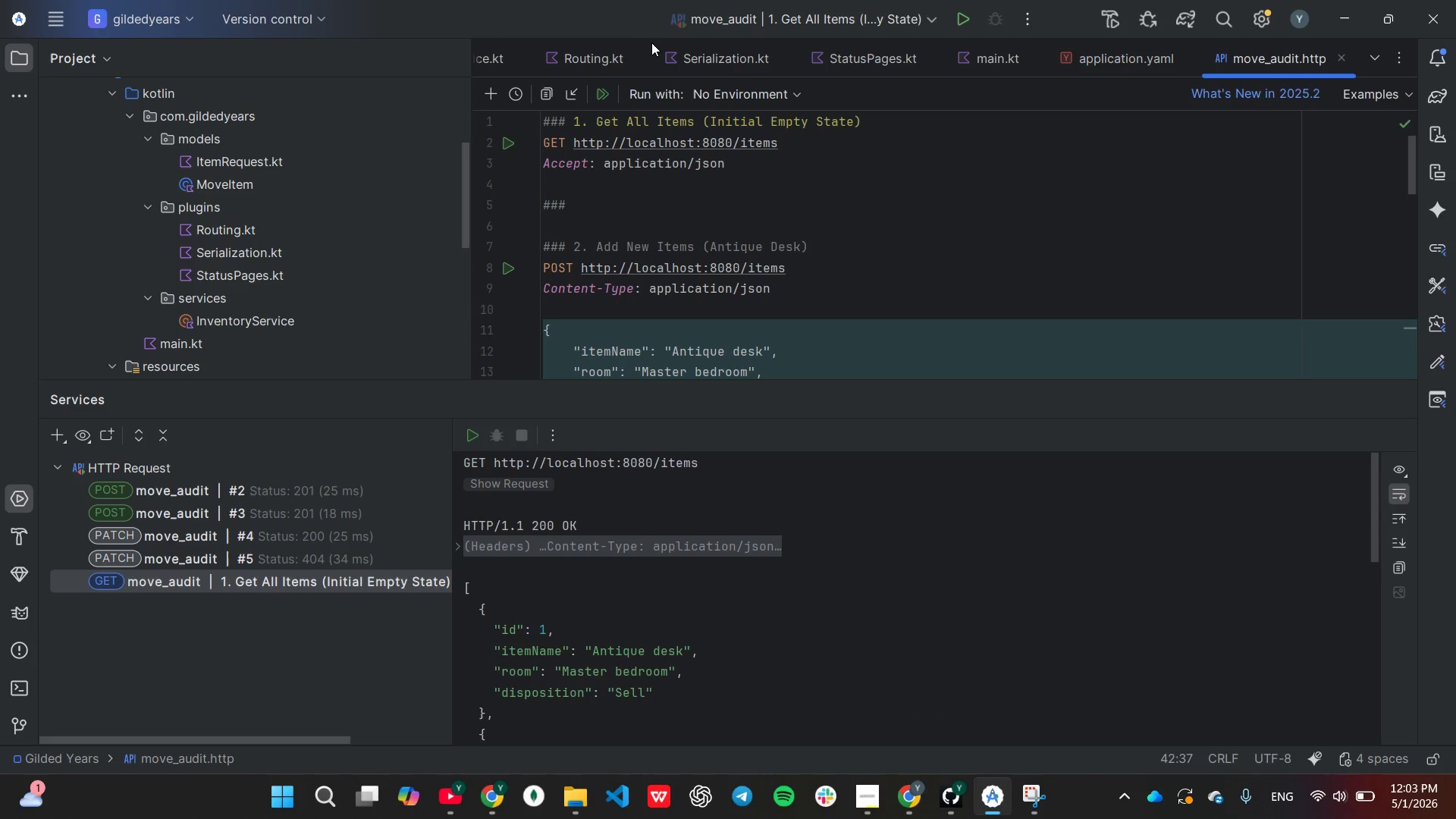 
left_click([653, 36])
 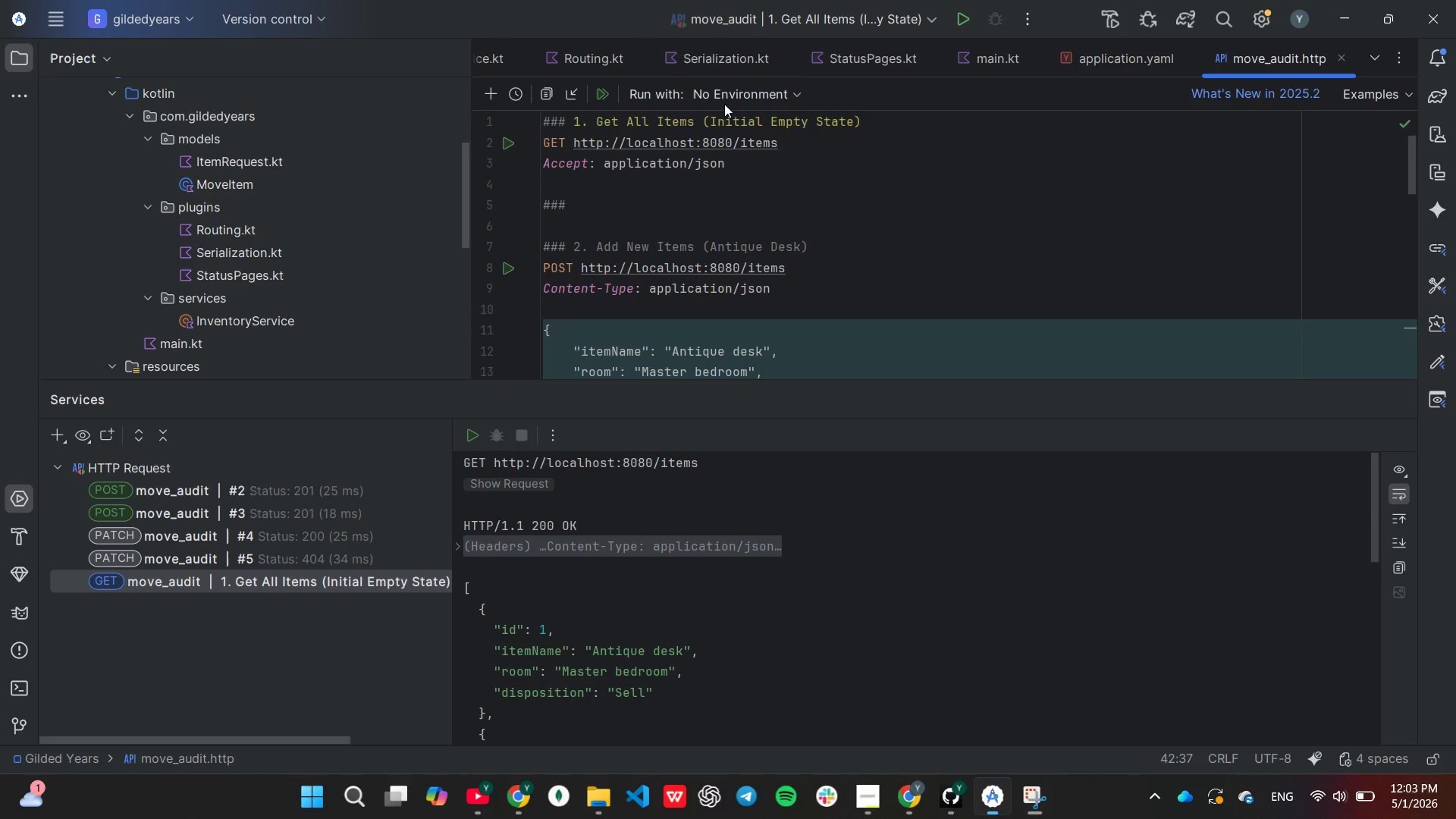 
left_click_drag(start_coordinate=[720, 99], to_coordinate=[713, 105])
 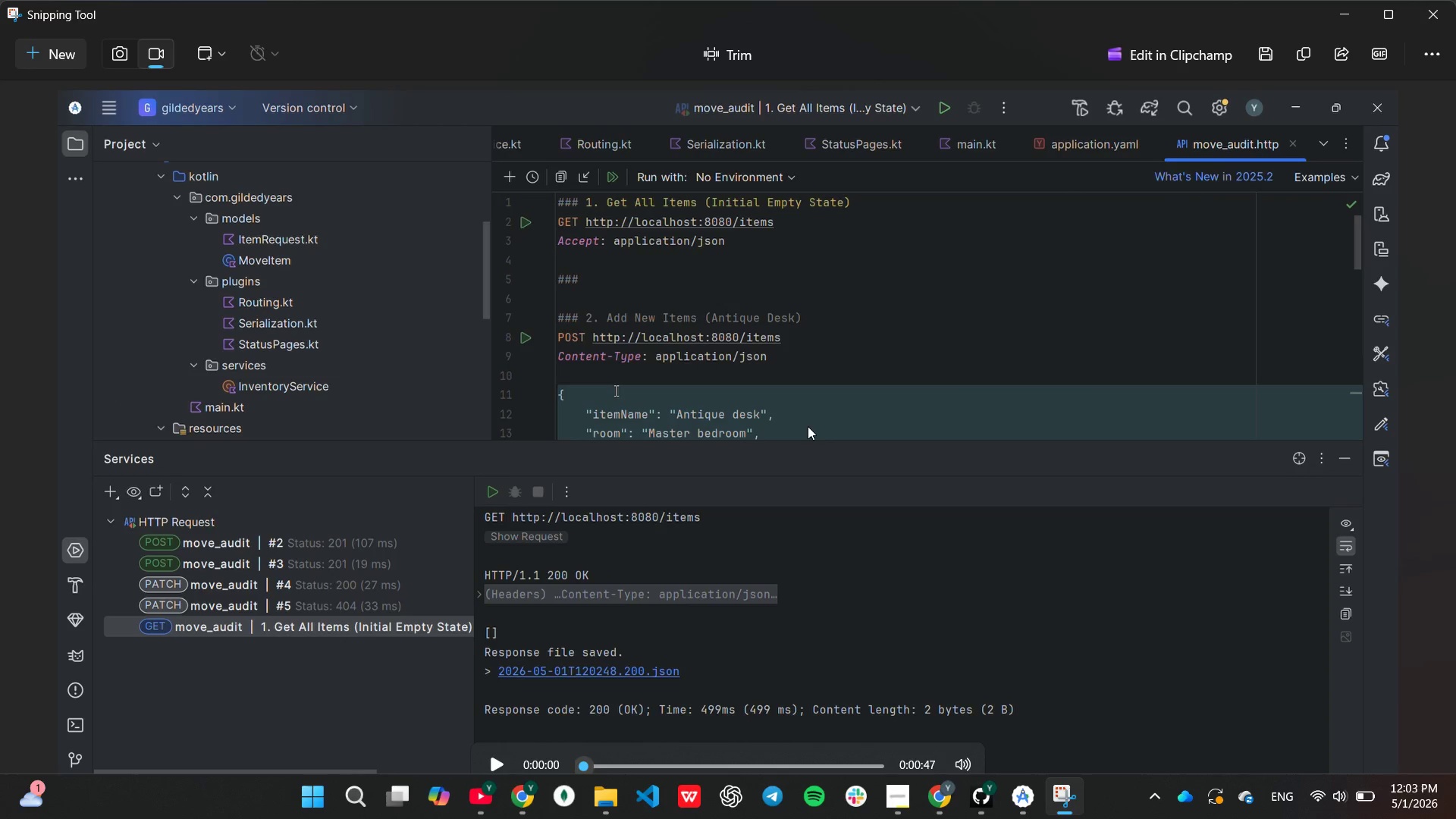 
left_click([495, 760])
 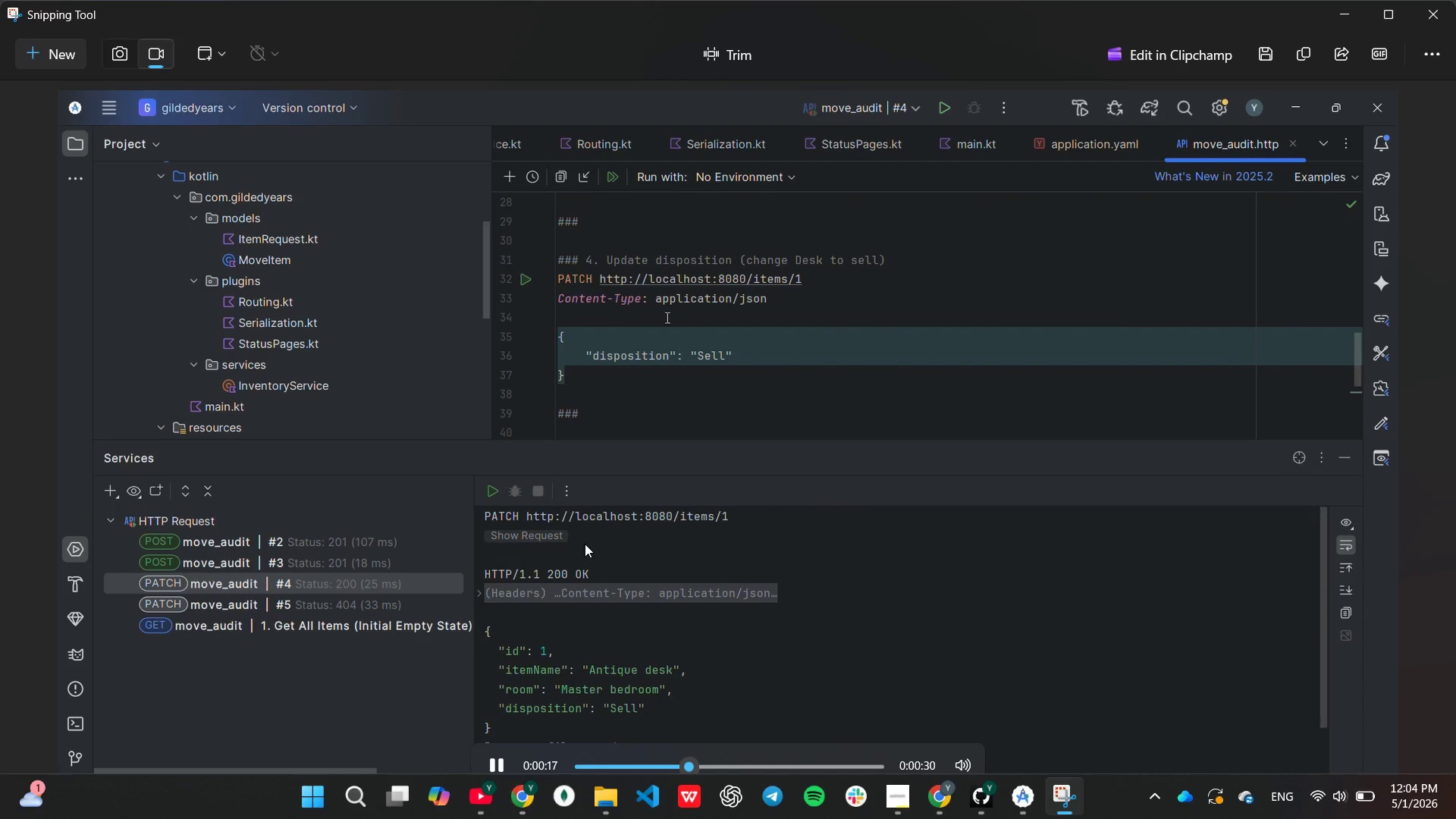 
wait(22.69)
 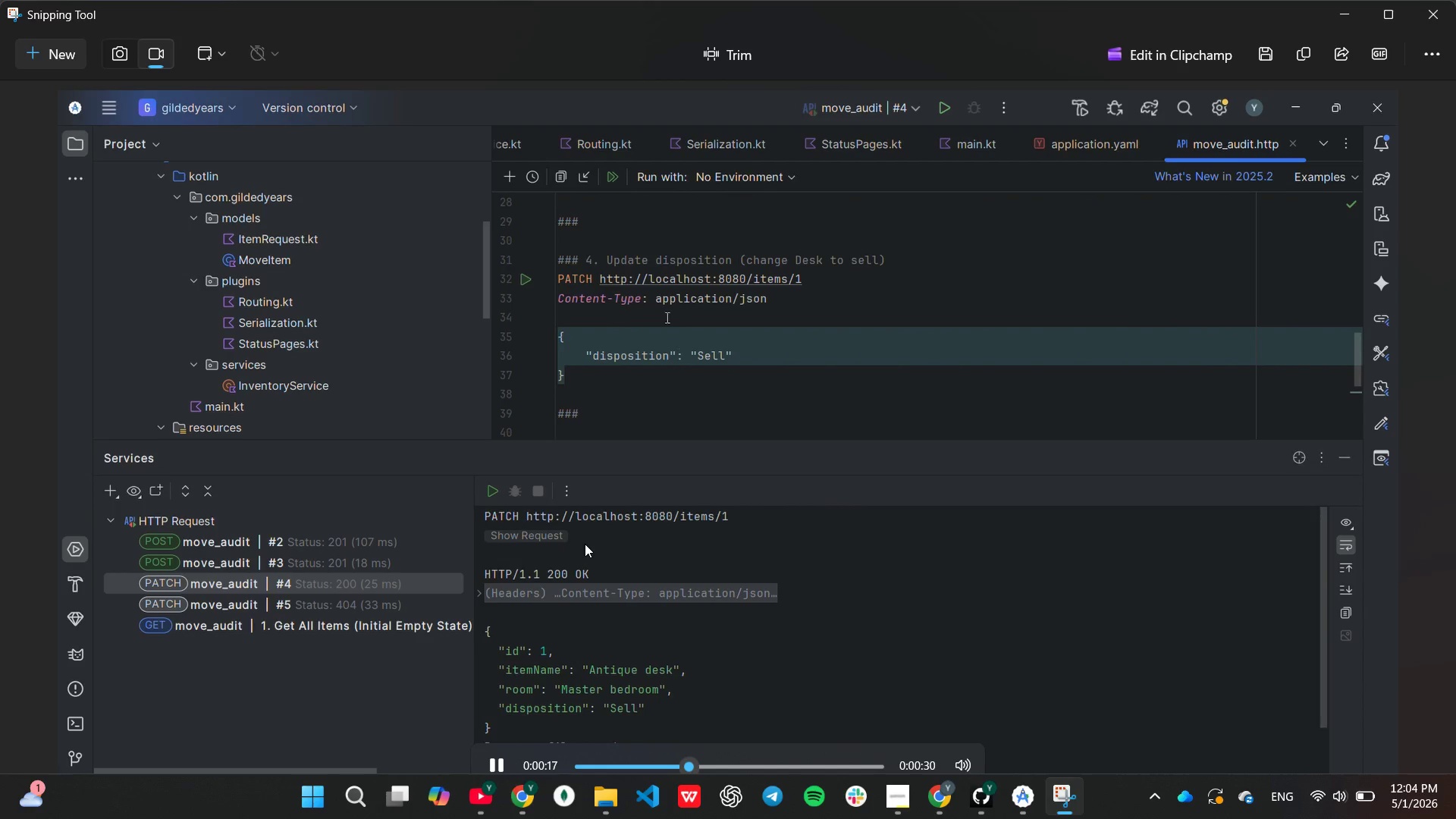 
left_click([1272, 51])
 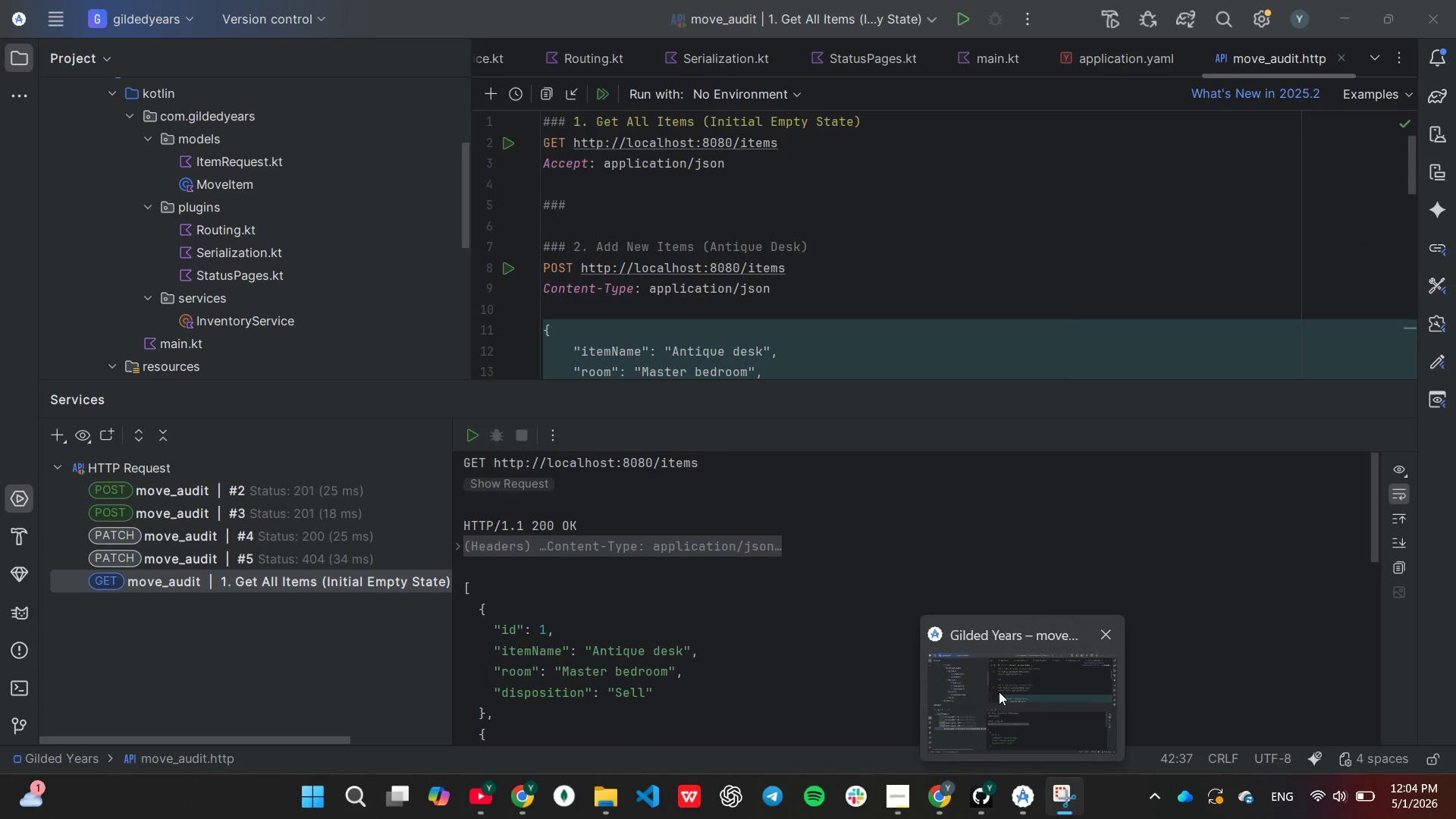 
wait(7.89)
 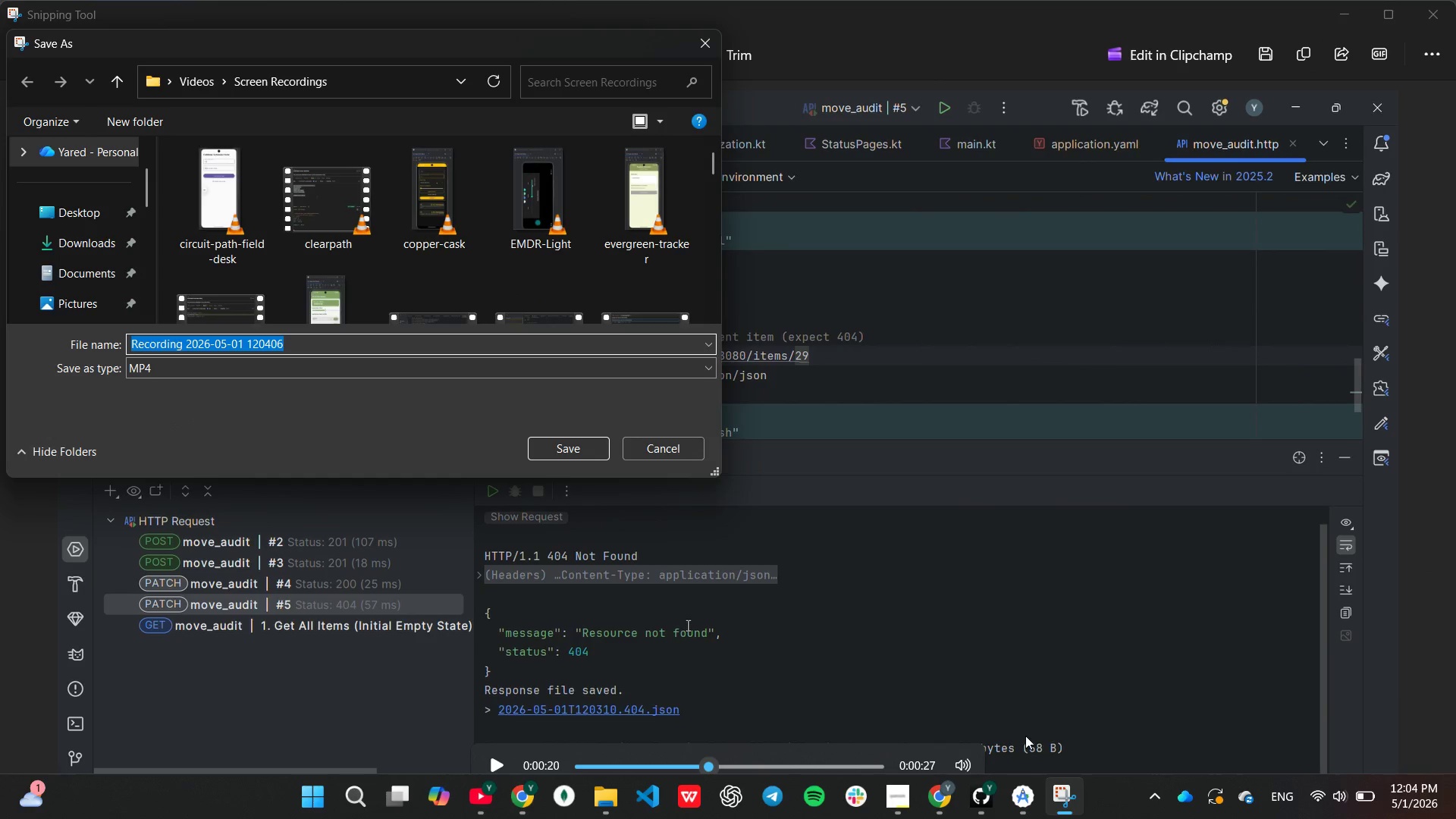 
left_click([897, 790])